 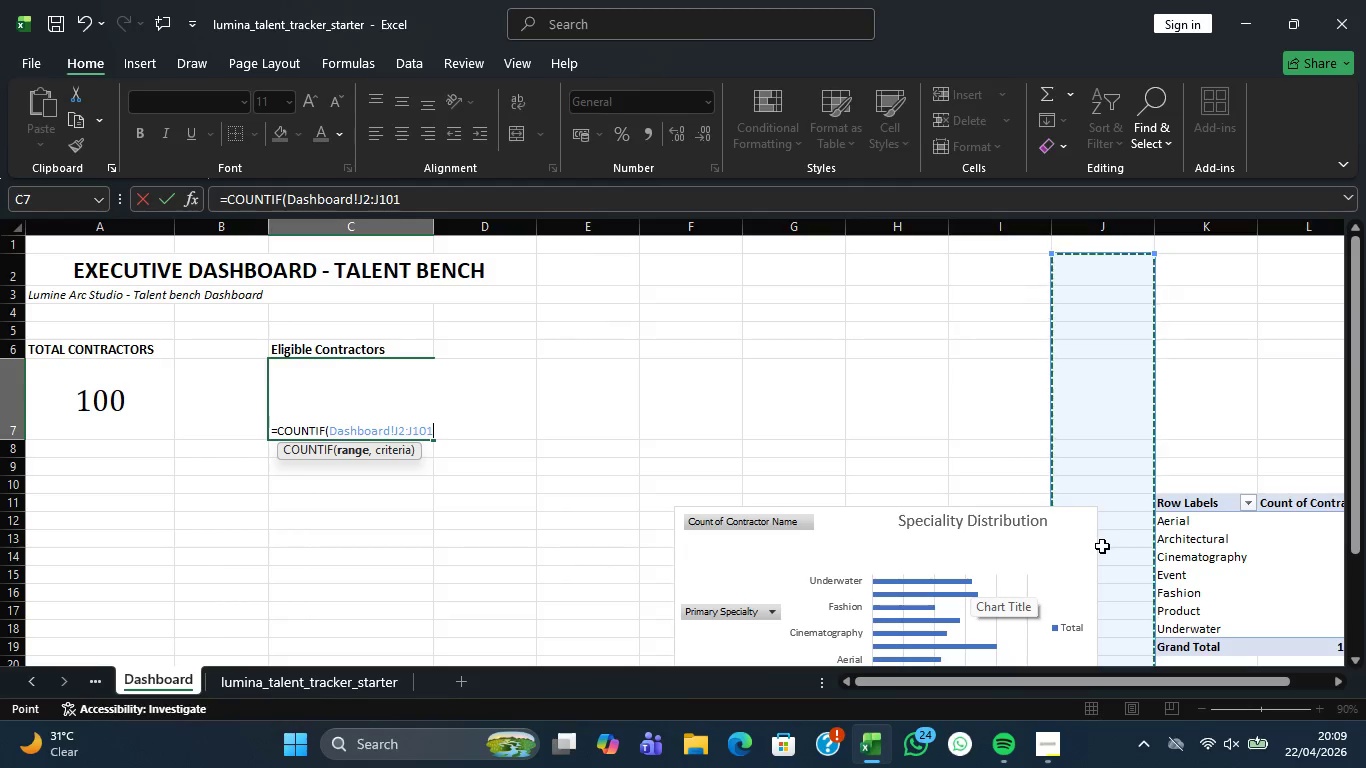 
hold_key(key=Backspace, duration=0.73)
 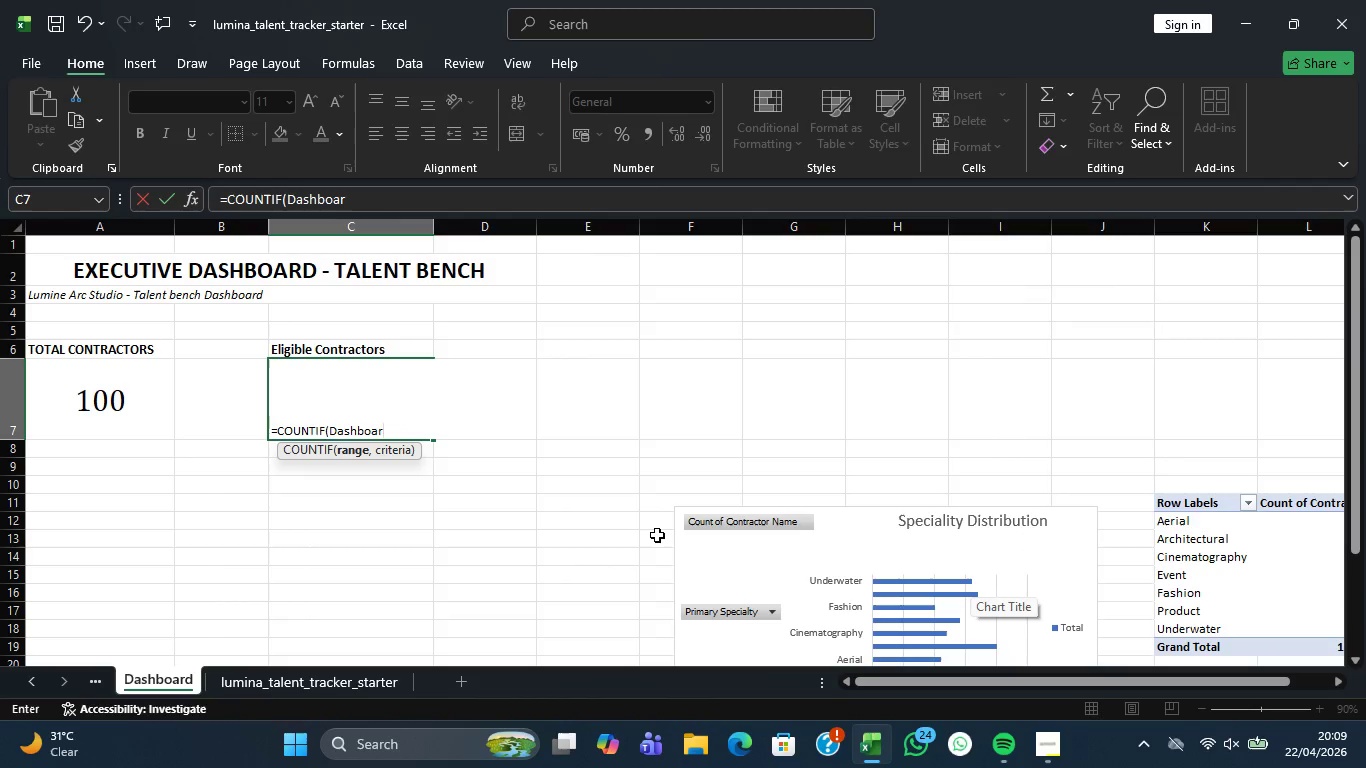 
key(Backspace)
 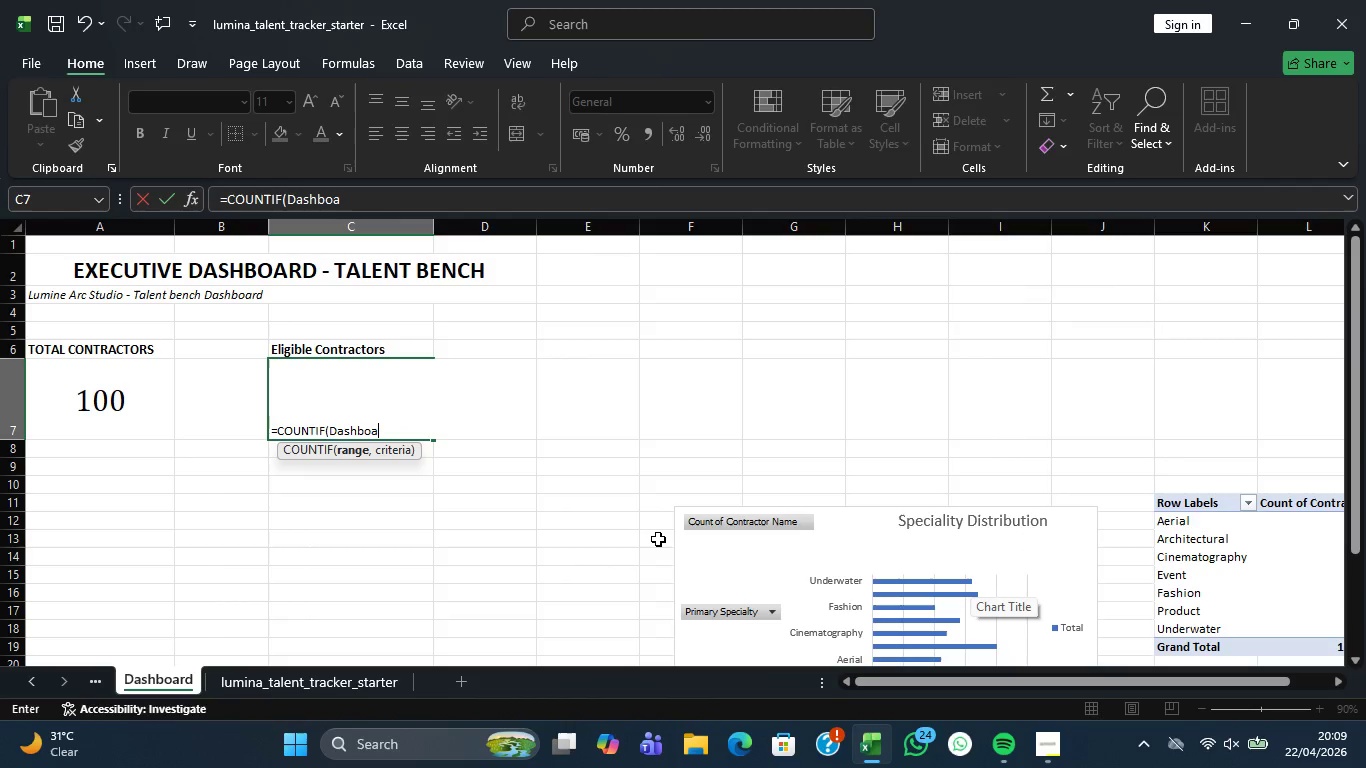 
key(Backspace)
 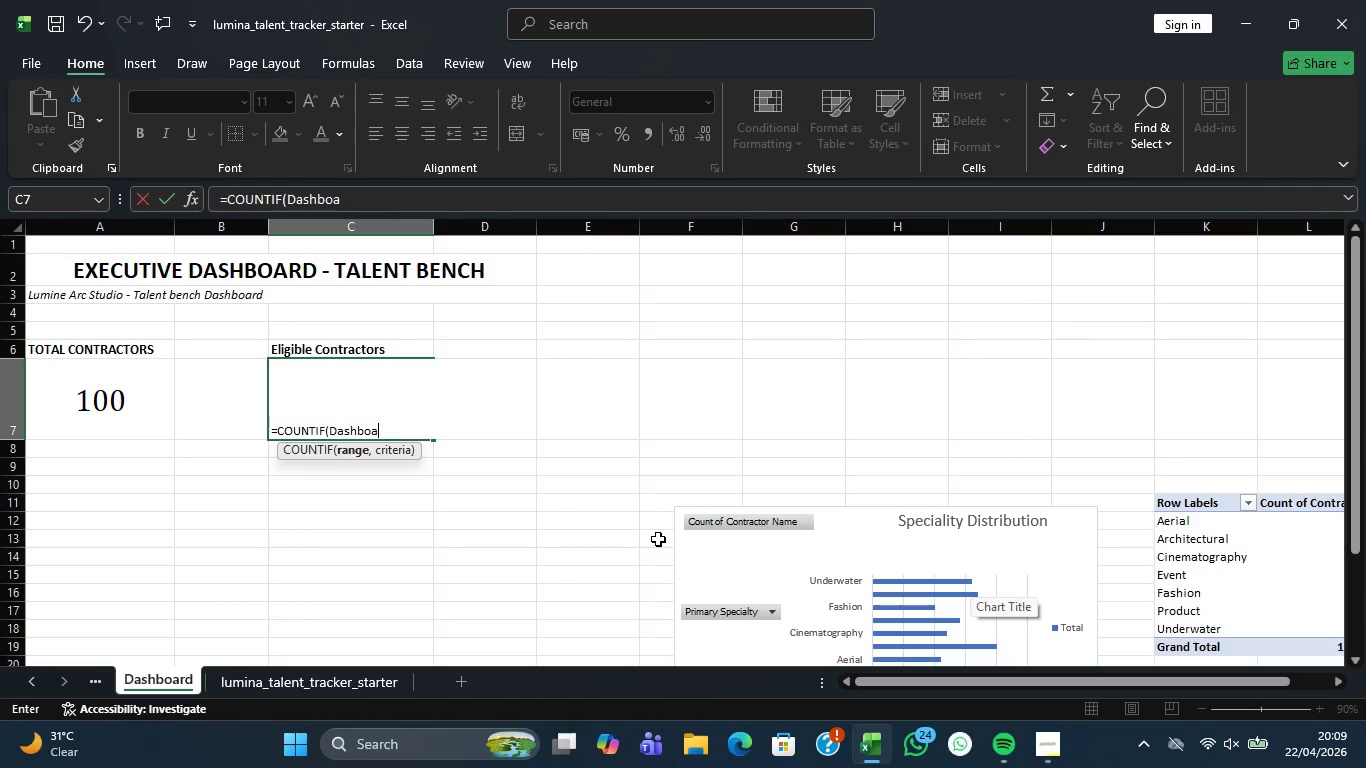 
key(Backspace)
 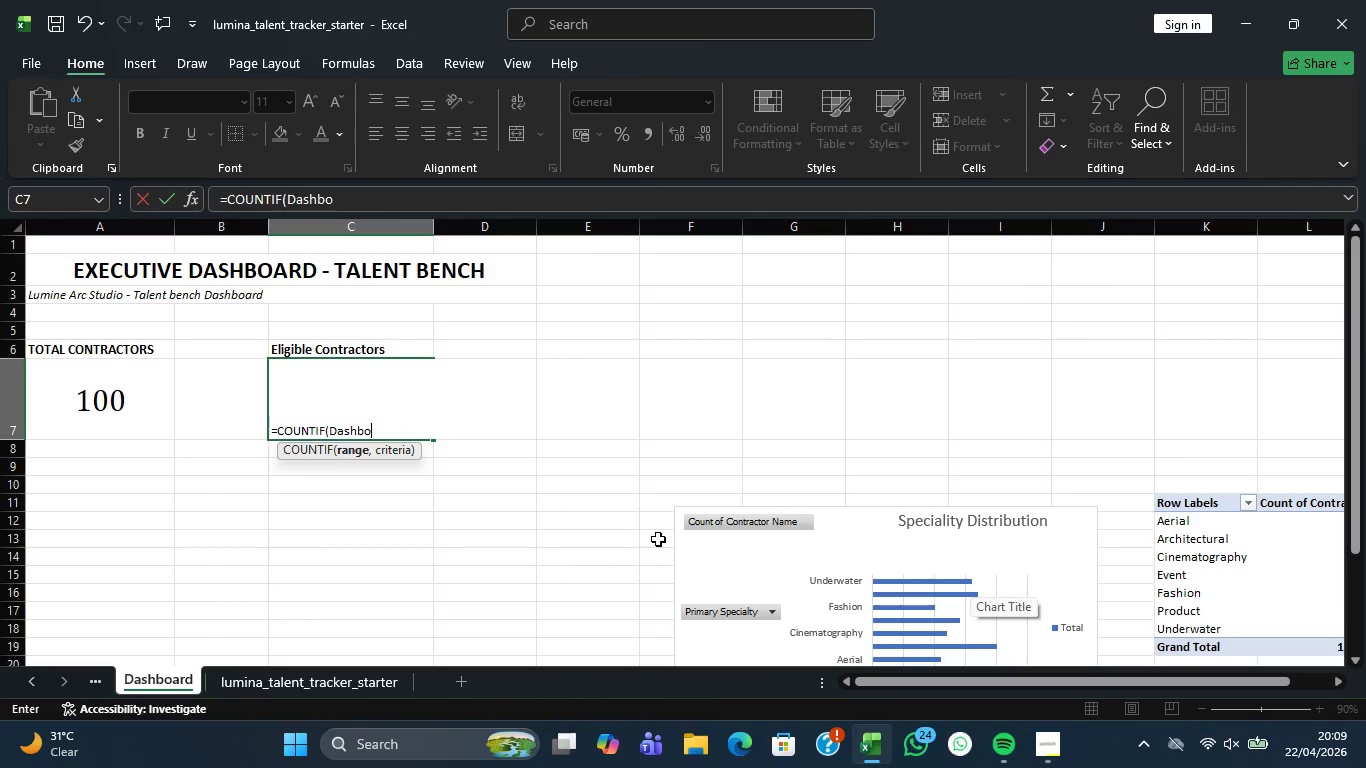 
key(Backspace)
 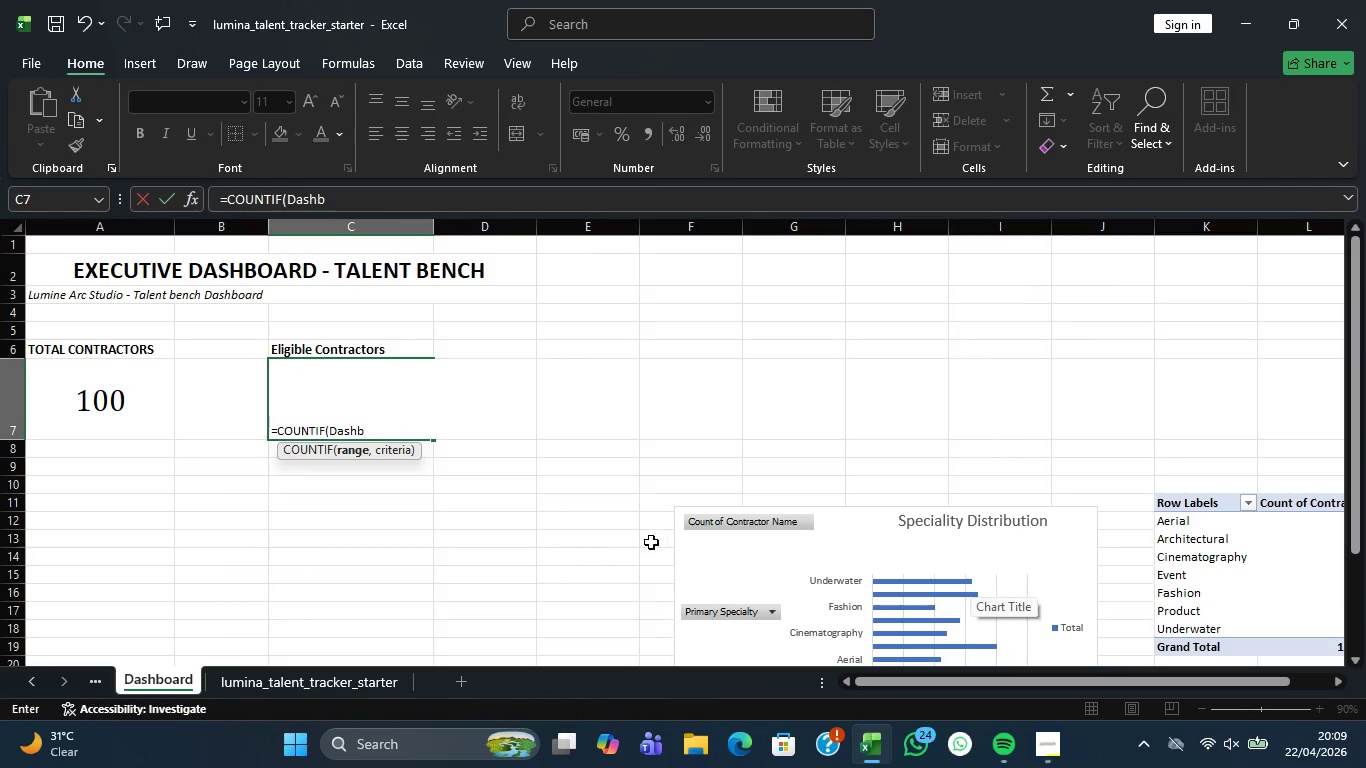 
key(Backspace)
 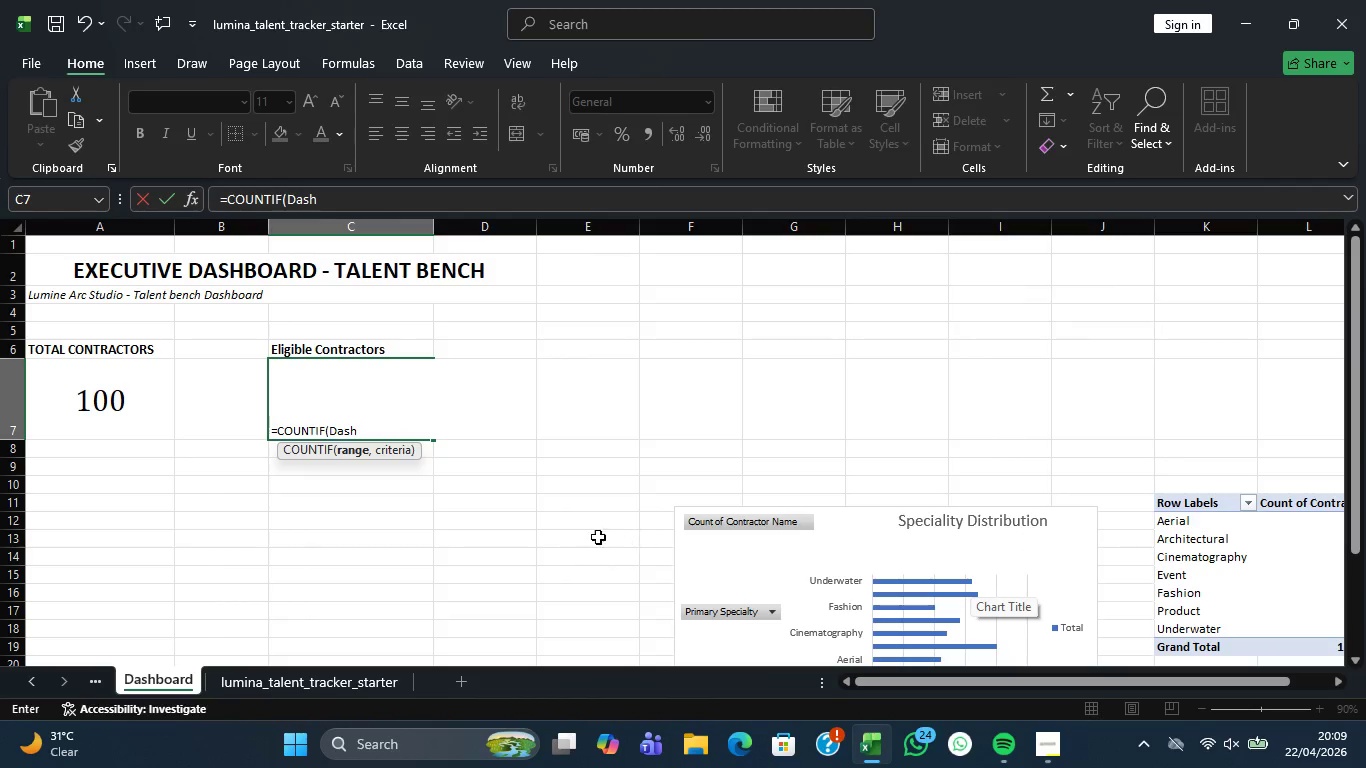 
key(Backspace)
 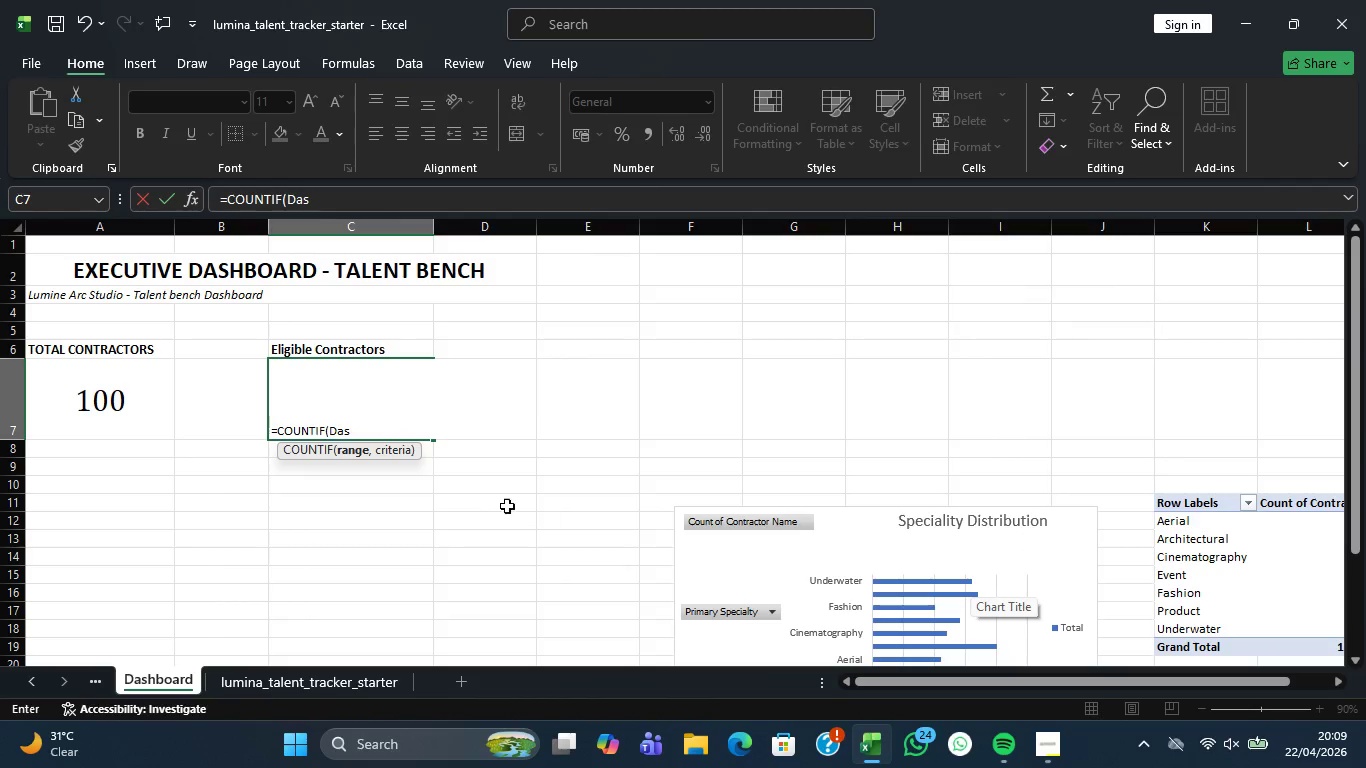 
key(Backspace)
 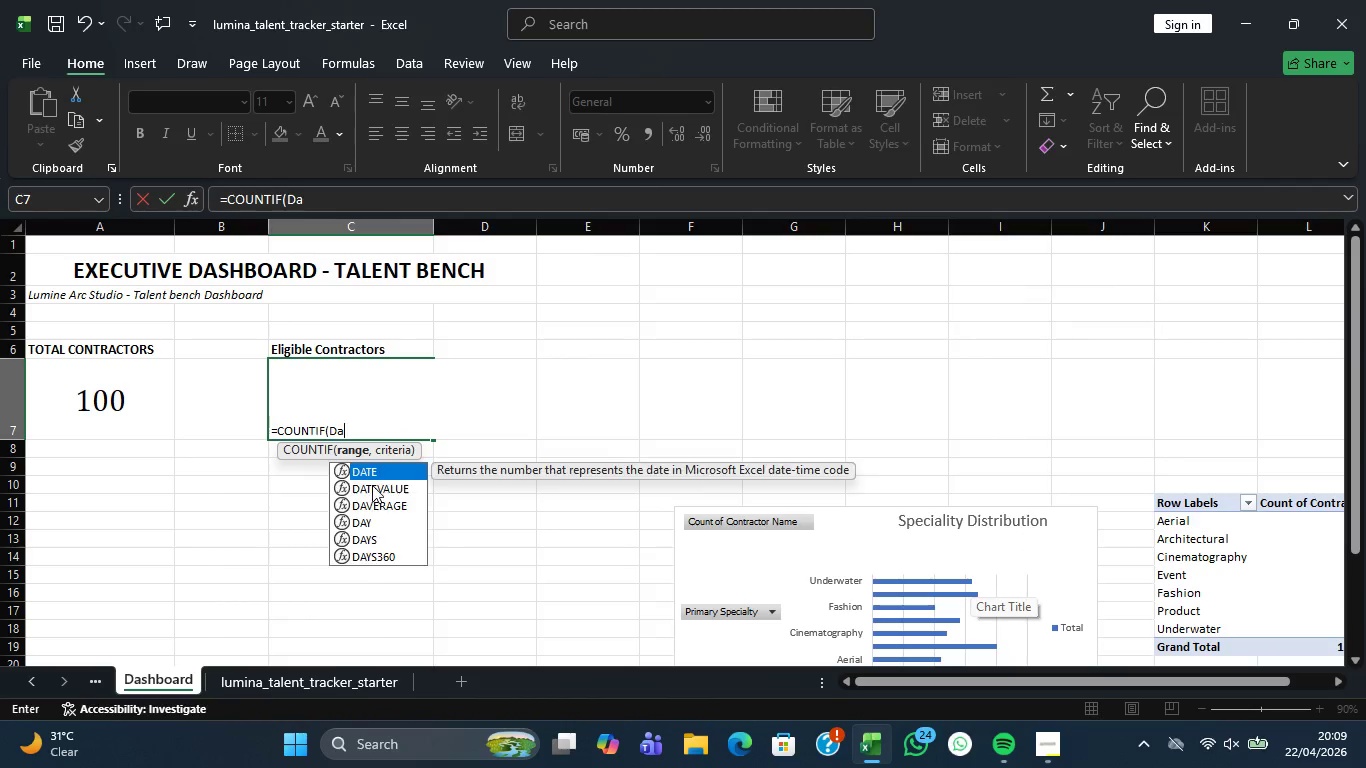 
key(Backspace)
 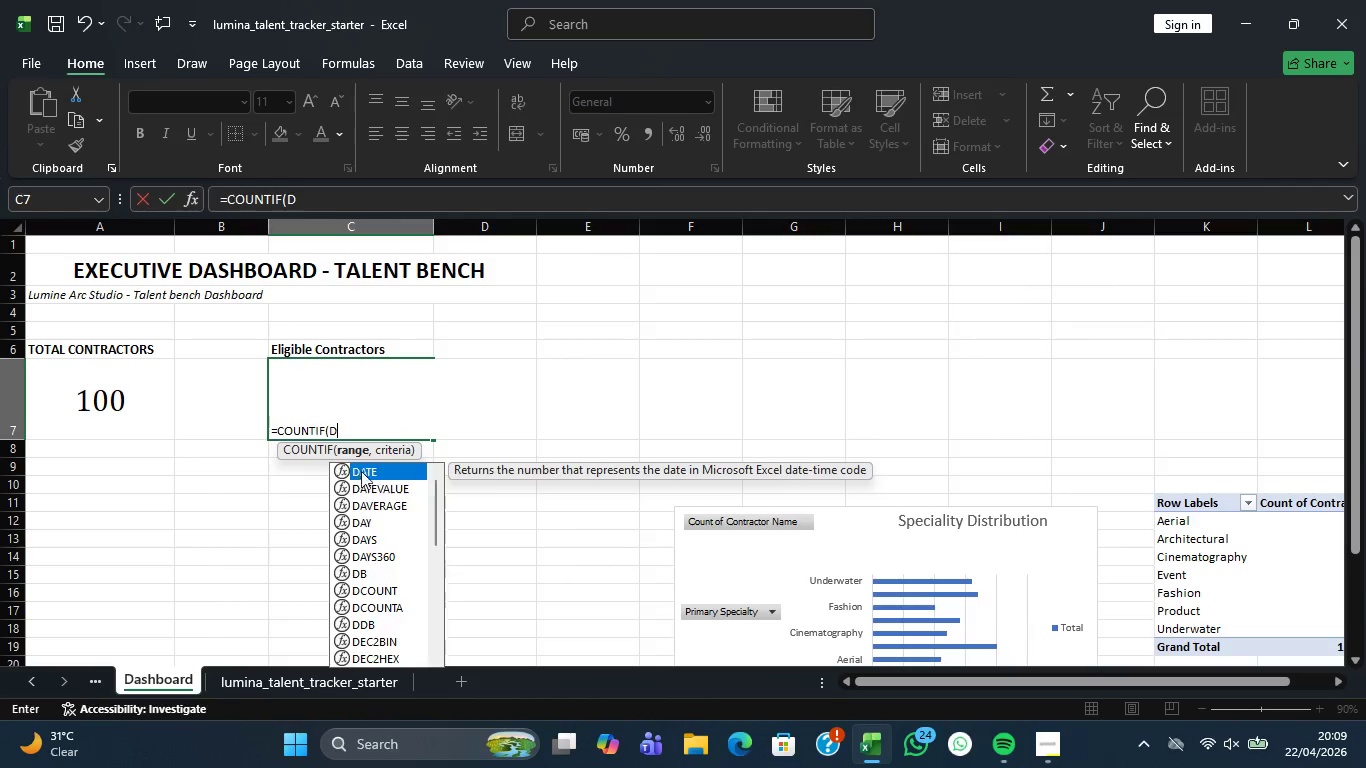 
key(Backspace)
 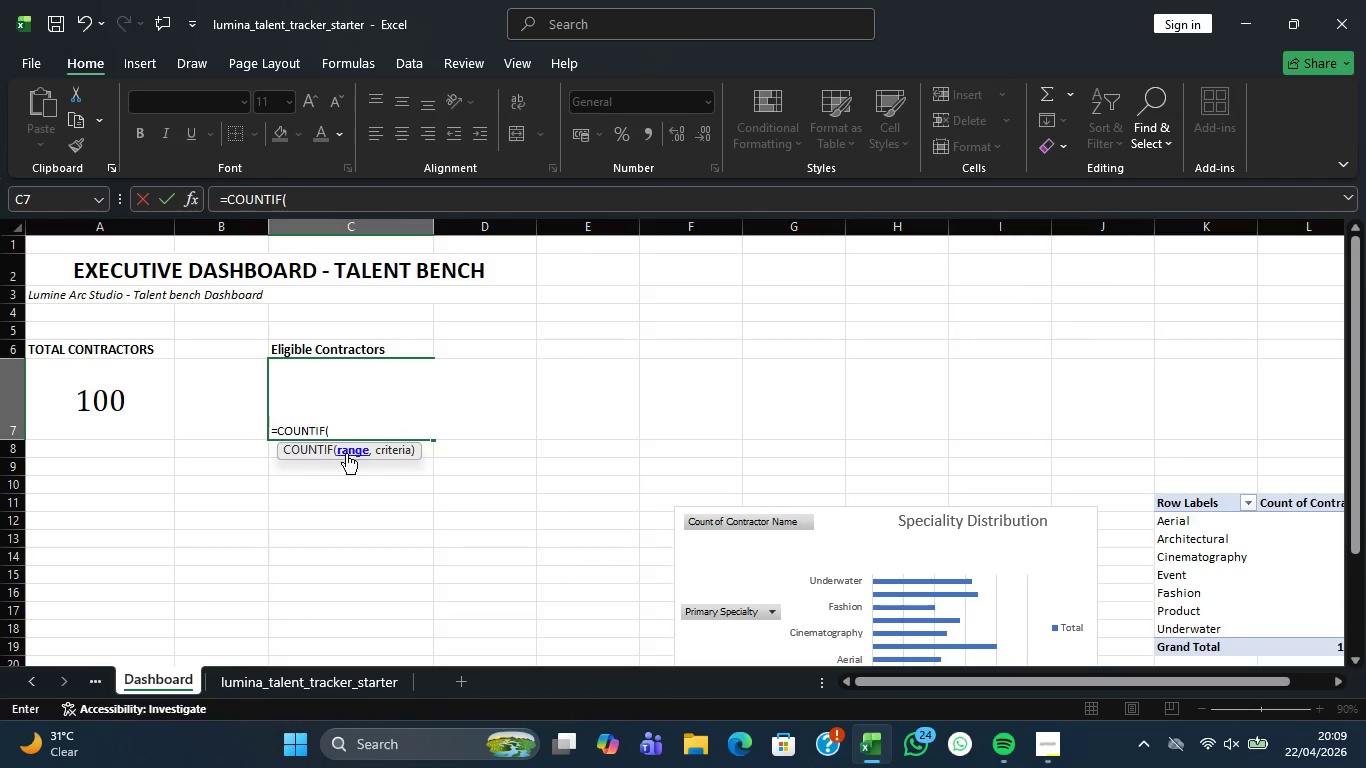 
key(Backspace)
 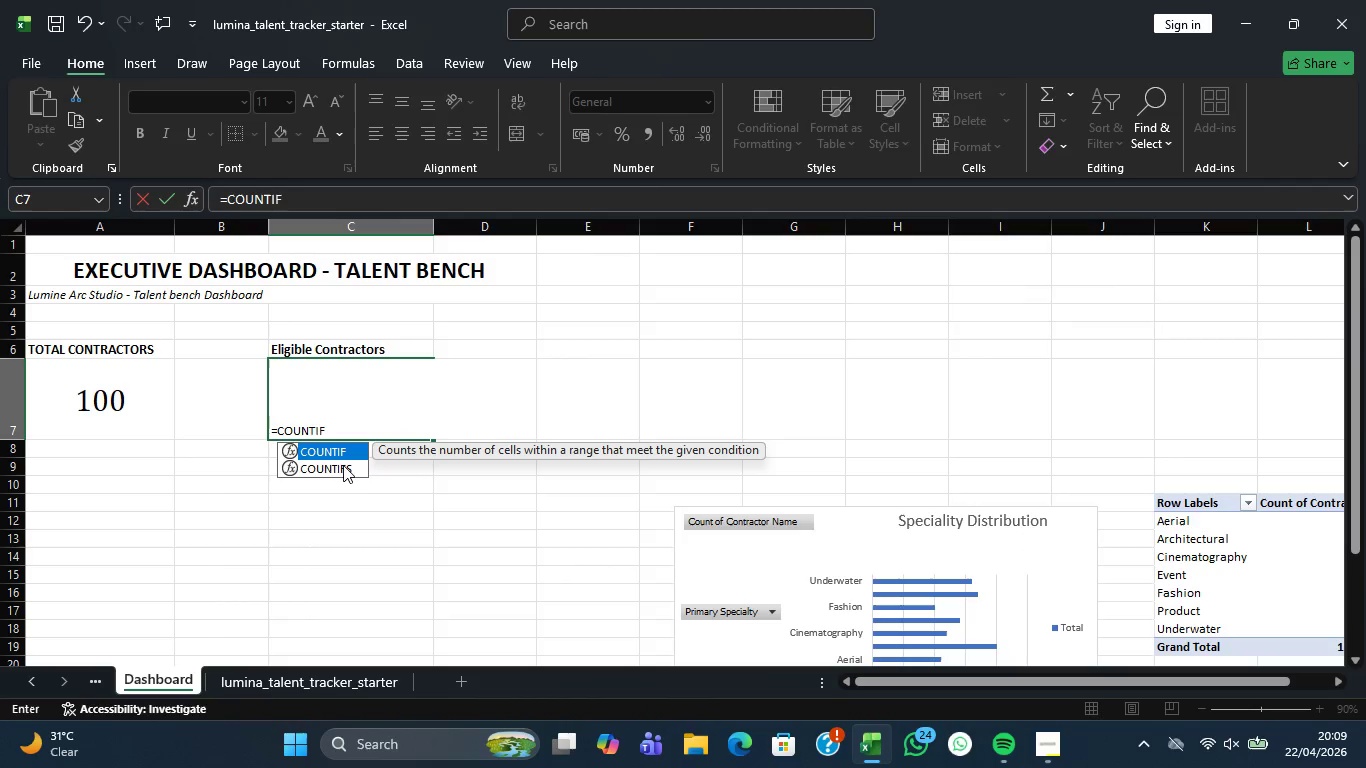 
left_click([343, 465])
 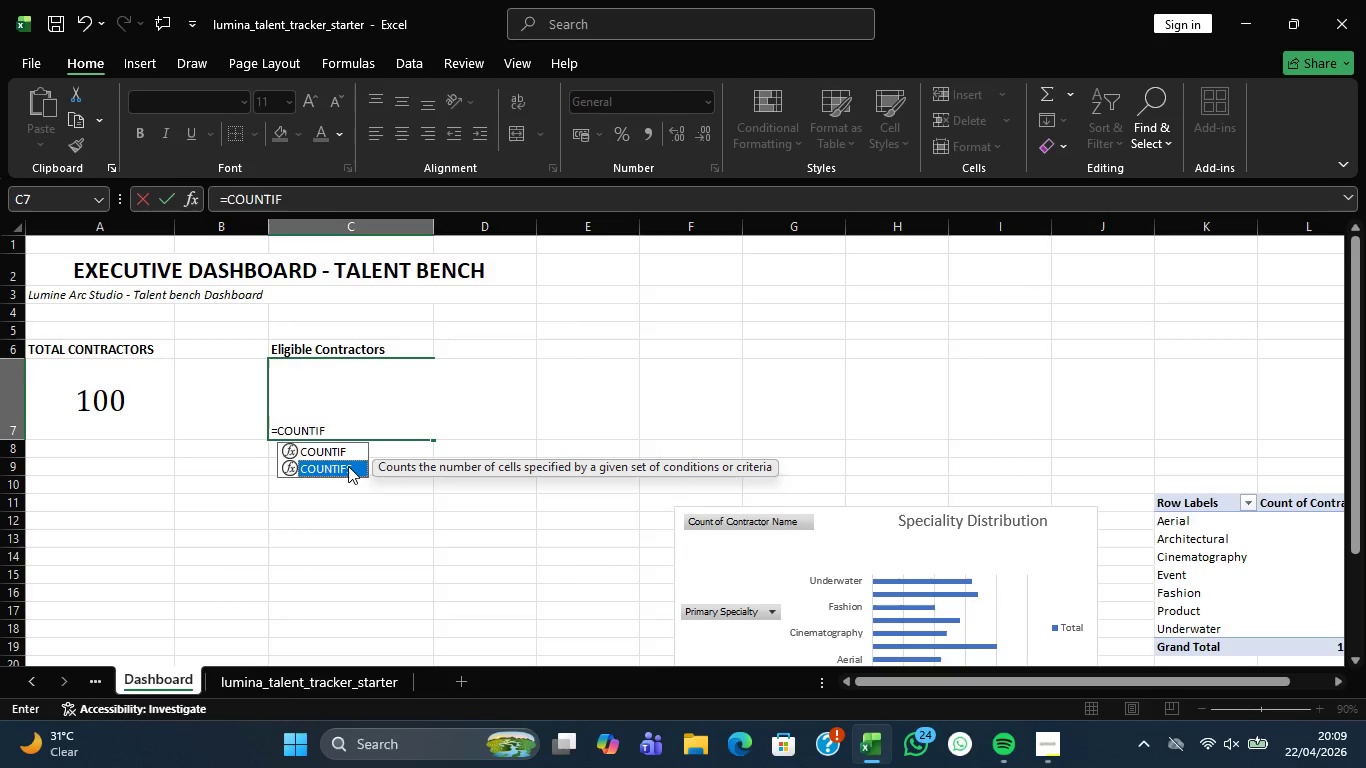 
double_click([348, 466])
 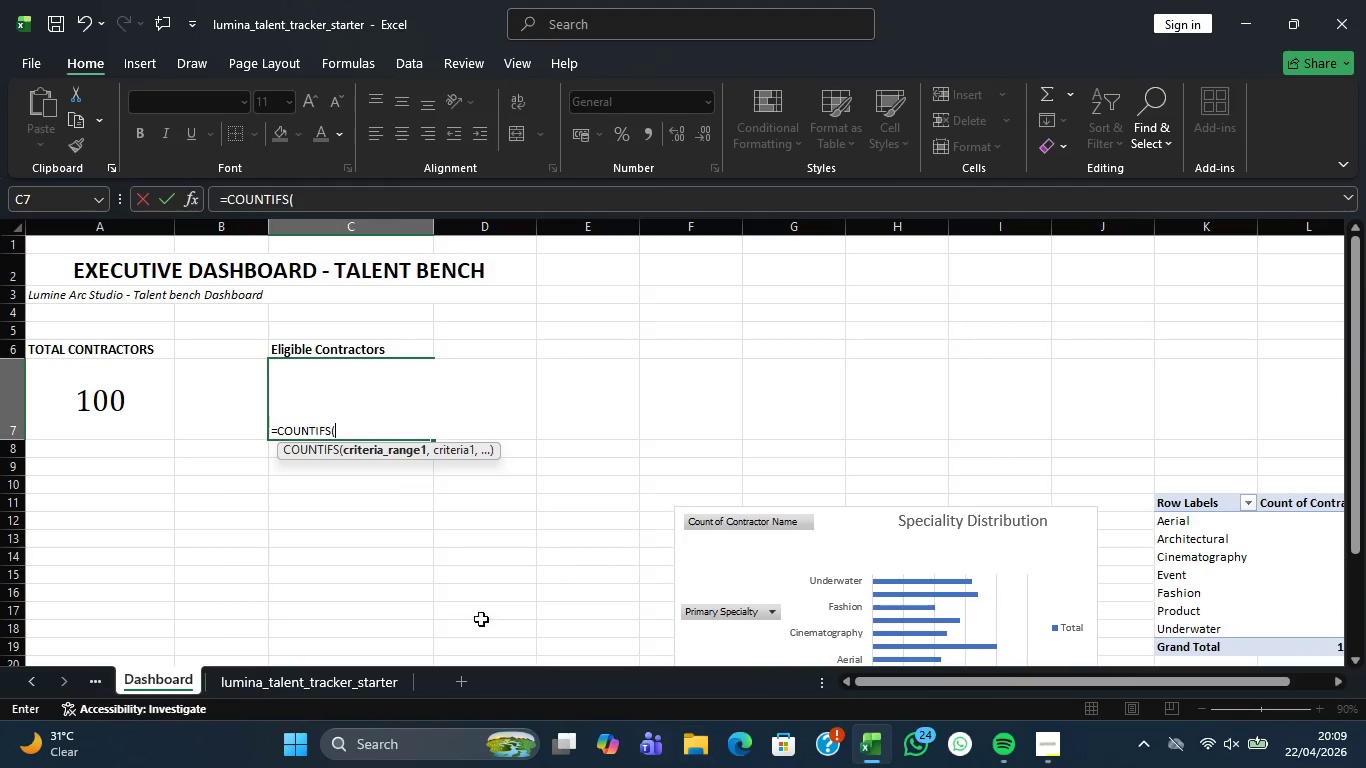 
left_click([272, 688])
 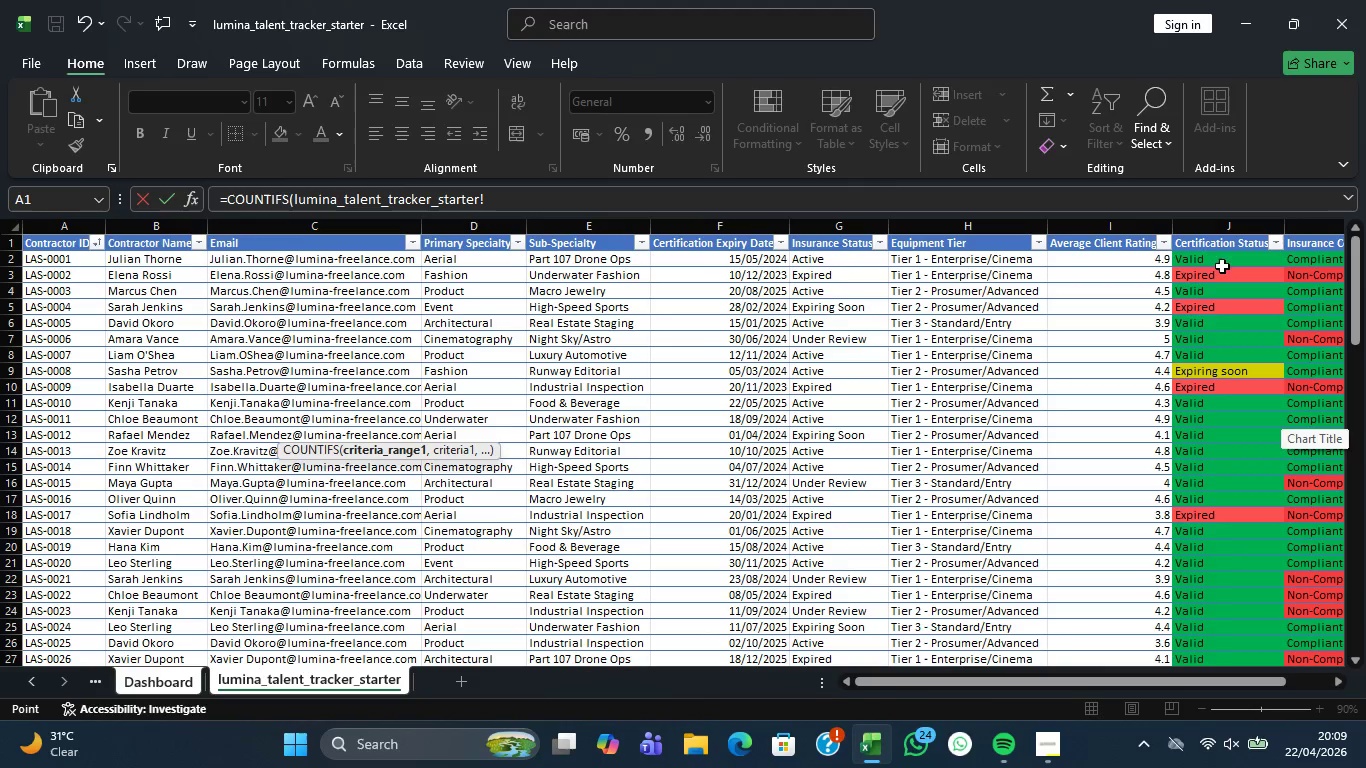 
left_click_drag(start_coordinate=[1226, 253], to_coordinate=[1243, 606])
 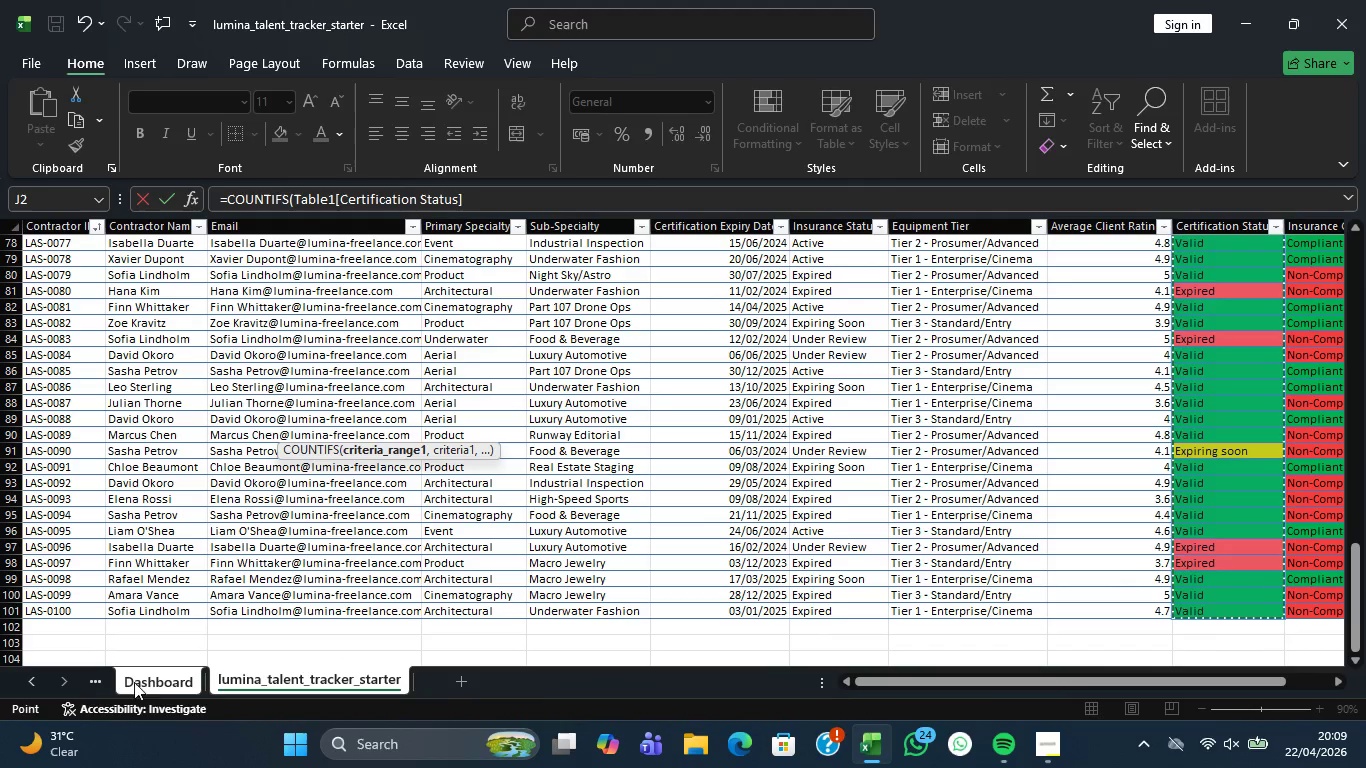 
left_click([161, 682])
 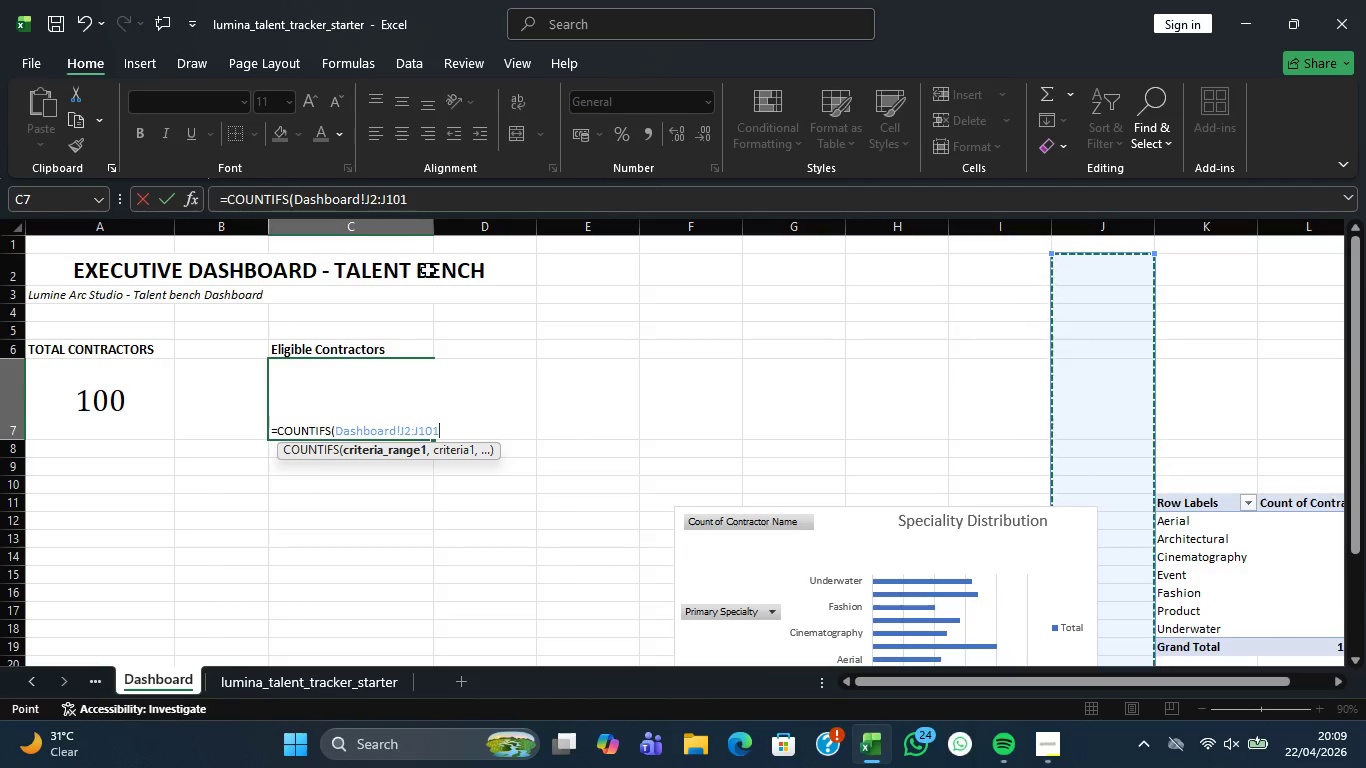 
key(Comma)
 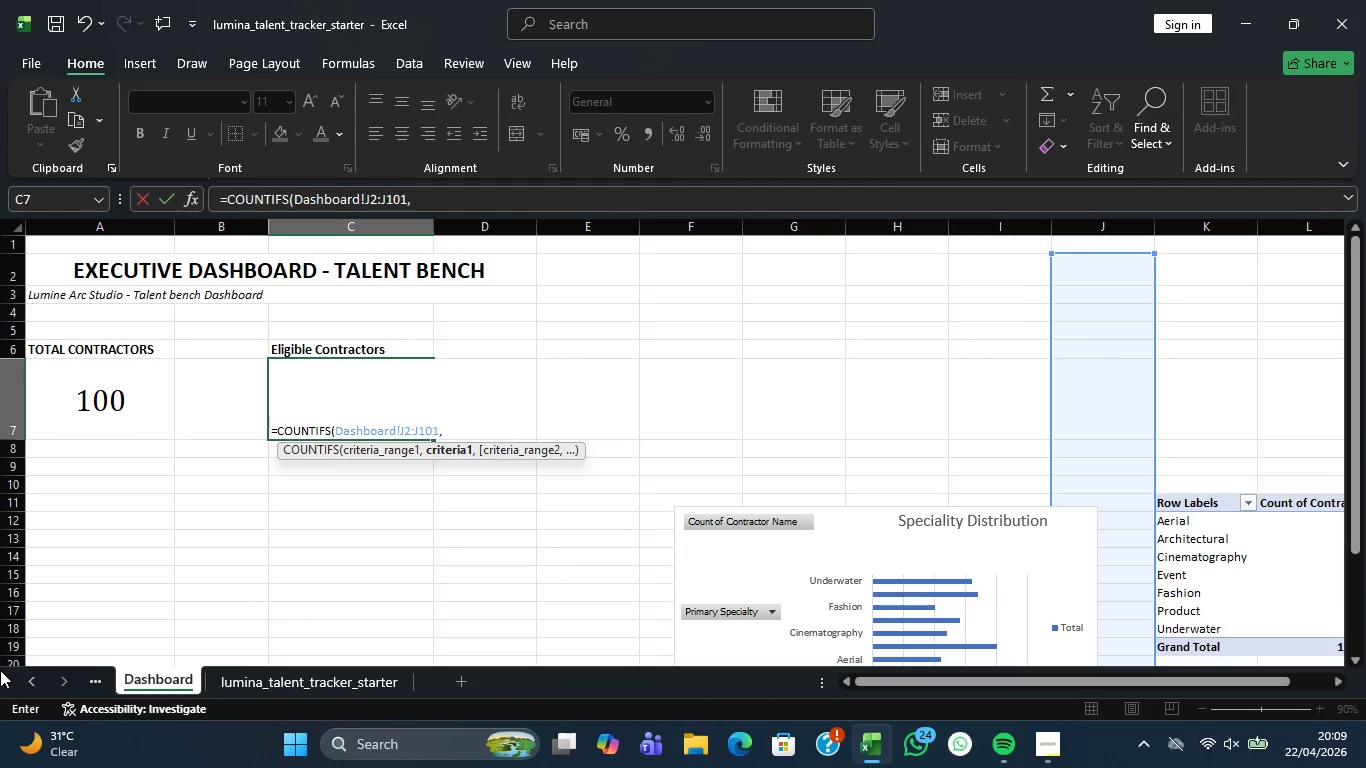 
type("Valid",)
 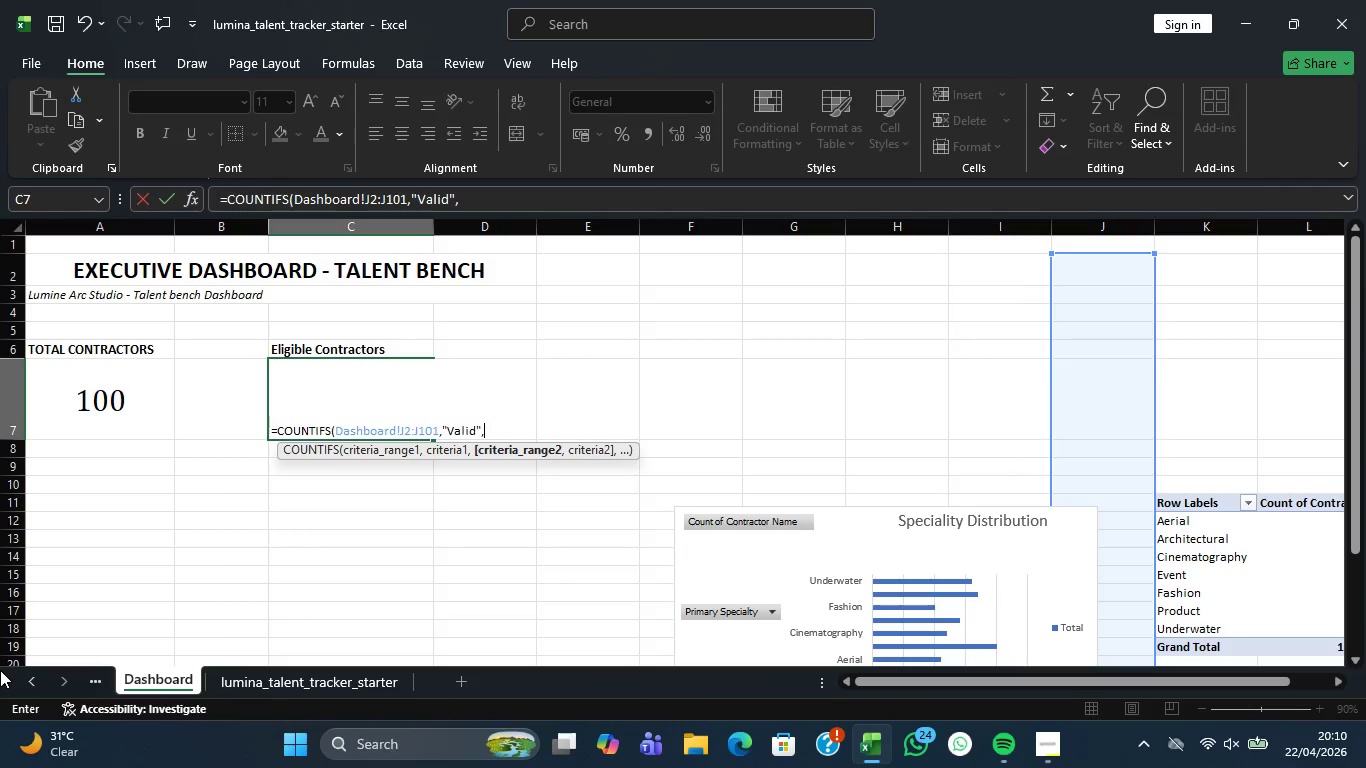 
left_click([344, 680])
 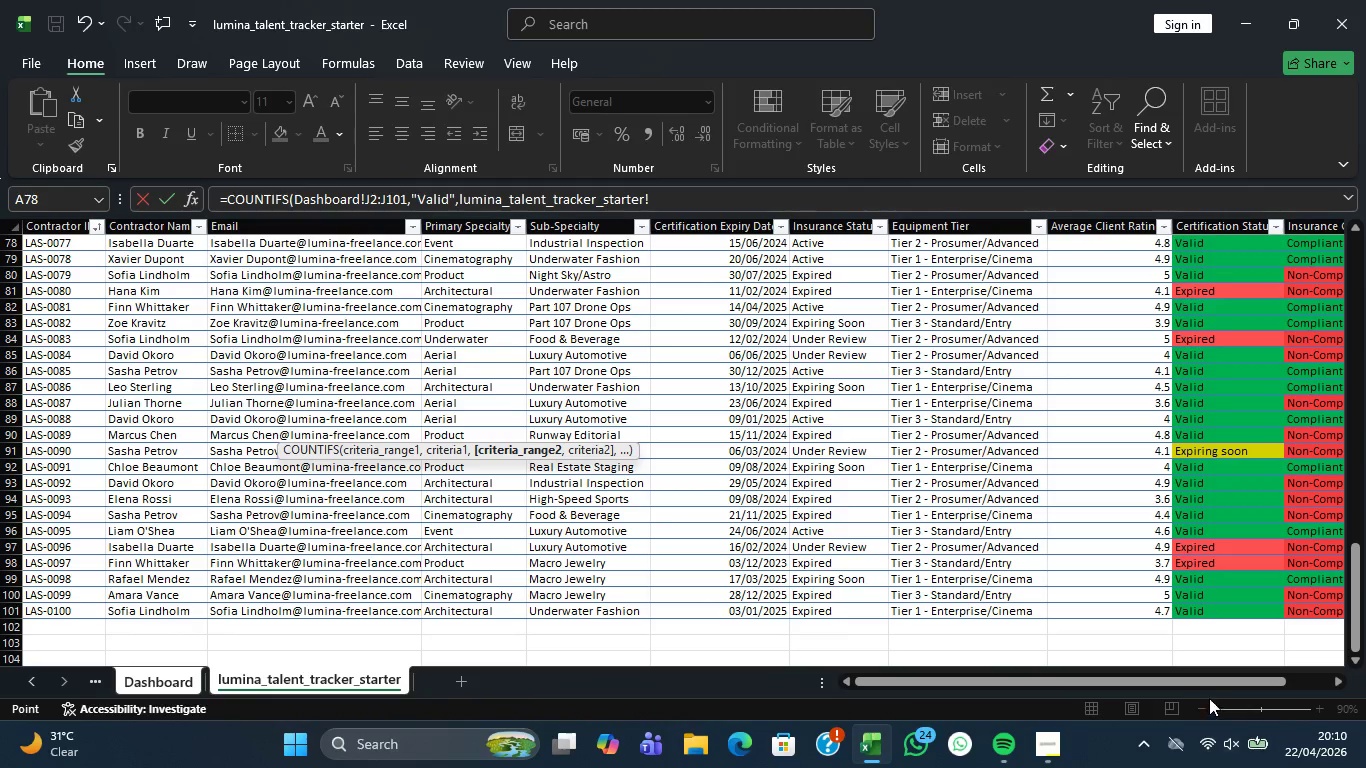 
left_click_drag(start_coordinate=[1212, 686], to_coordinate=[1279, 680])
 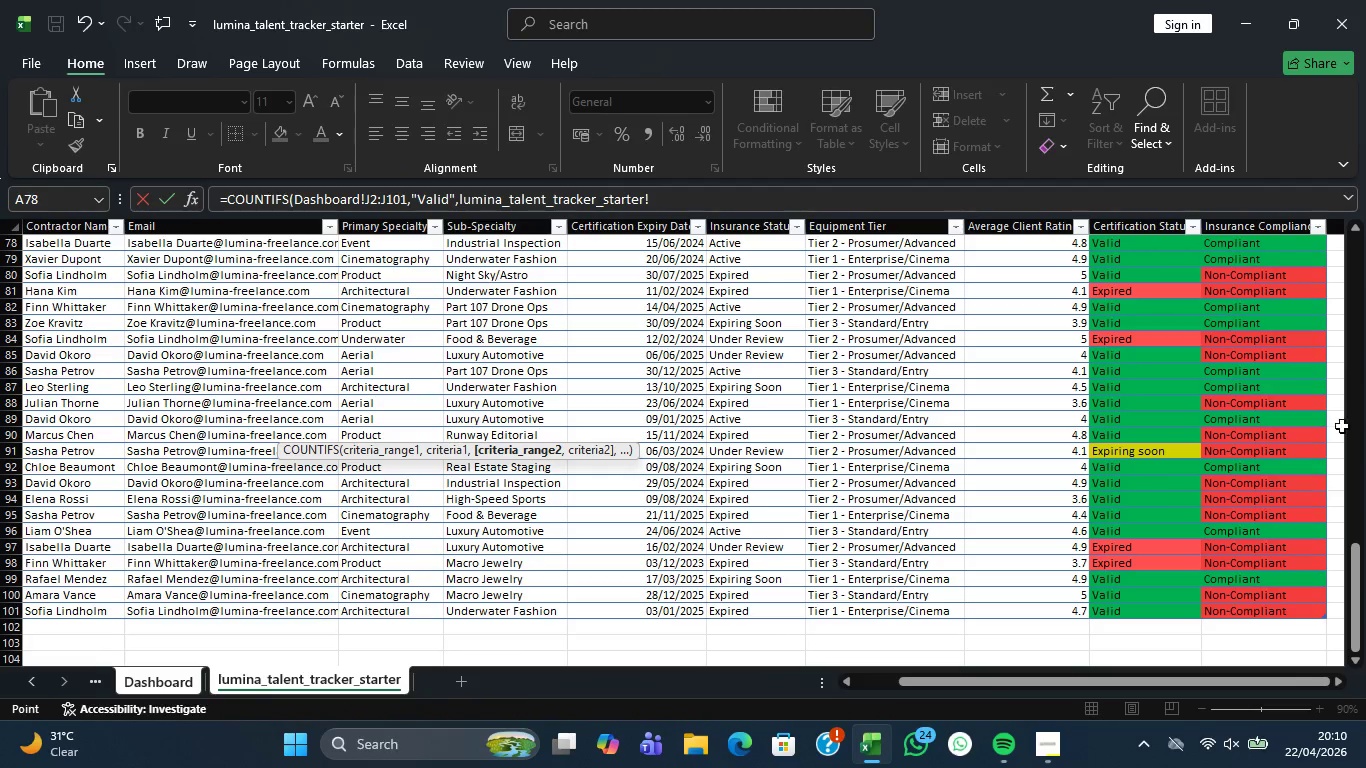 
scroll: coordinate [1326, 445], scroll_direction: up, amount: 32.0
 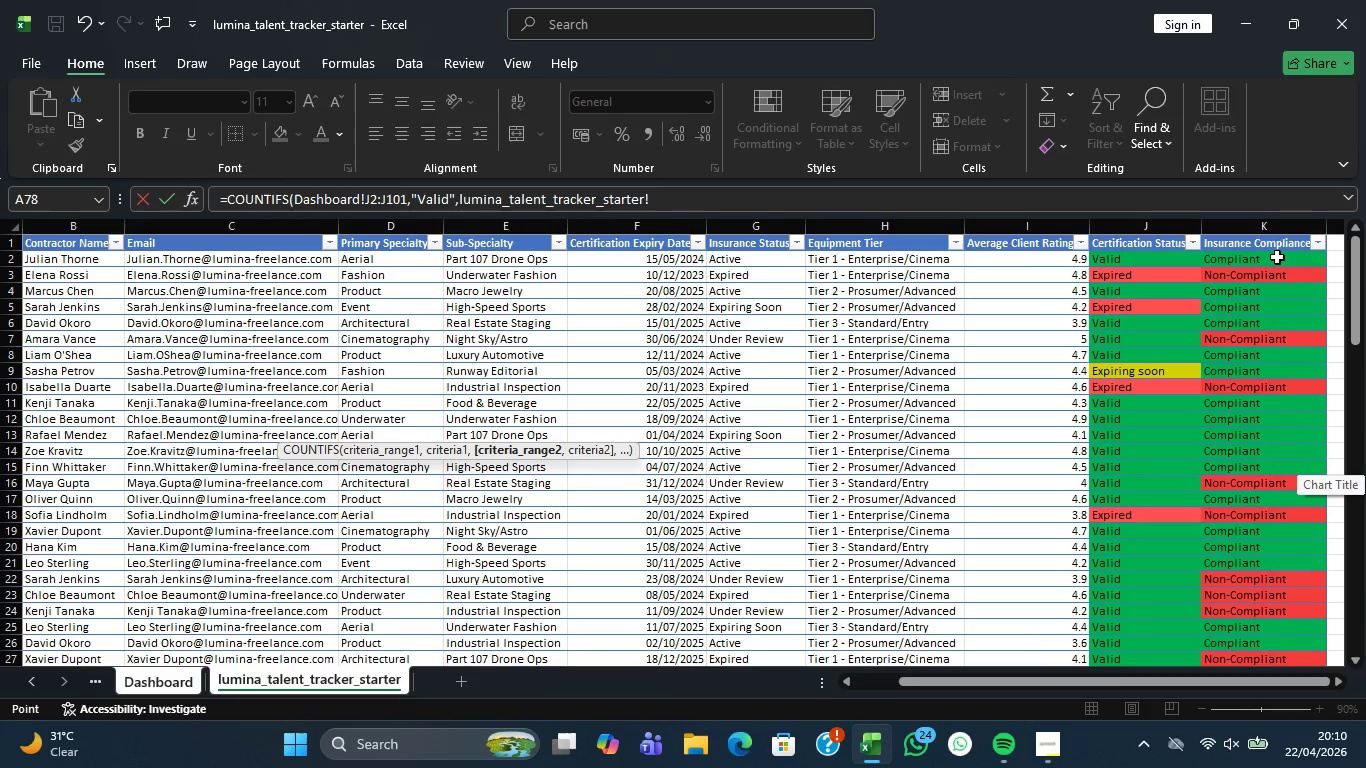 
left_click_drag(start_coordinate=[1277, 257], to_coordinate=[1273, 612])
 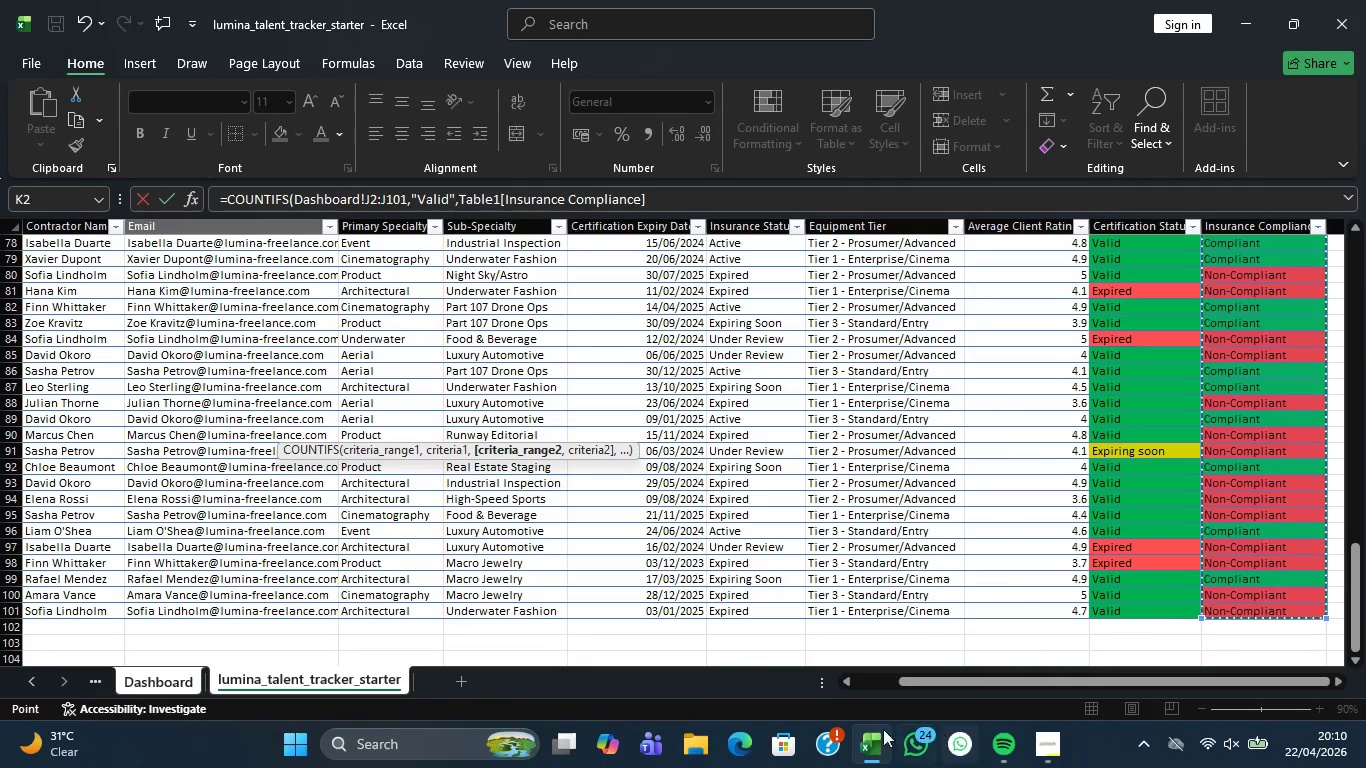 
left_click([177, 681])
 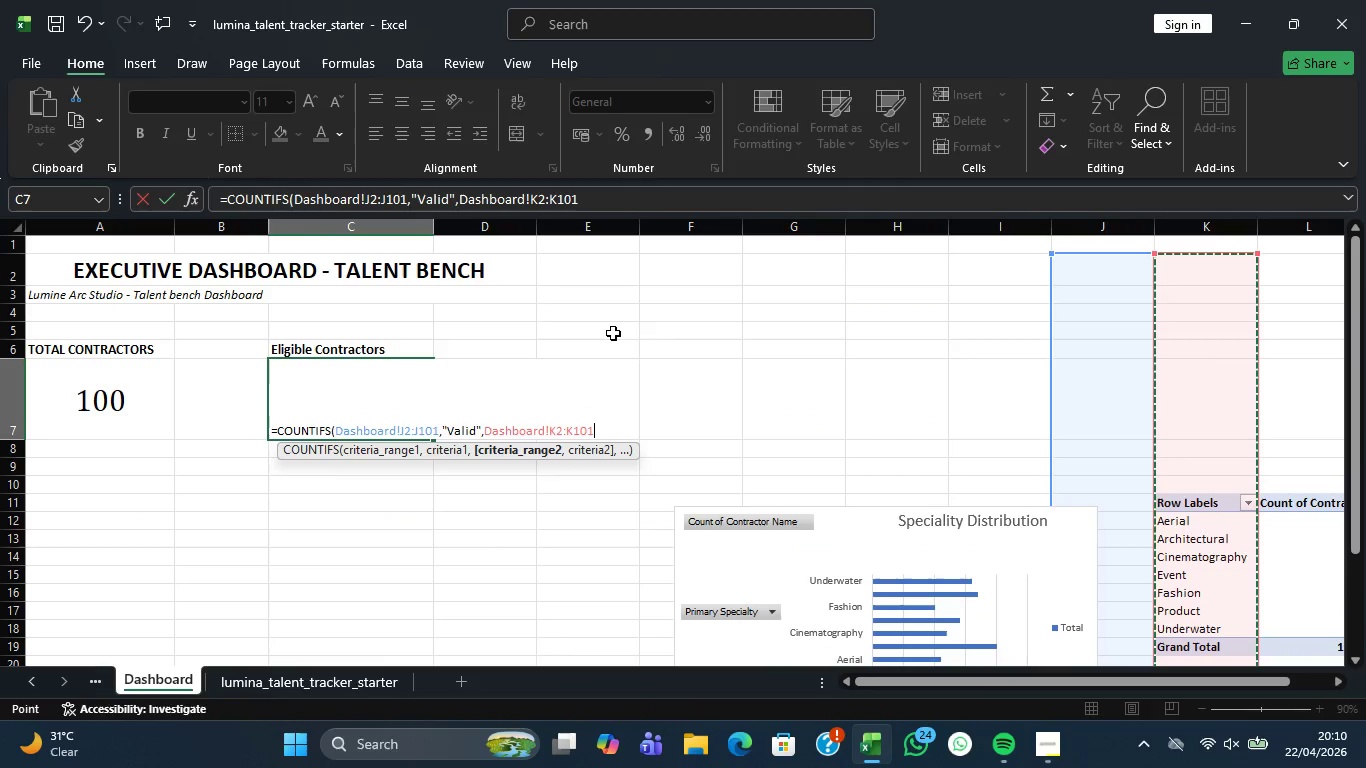 
key(Comma)
 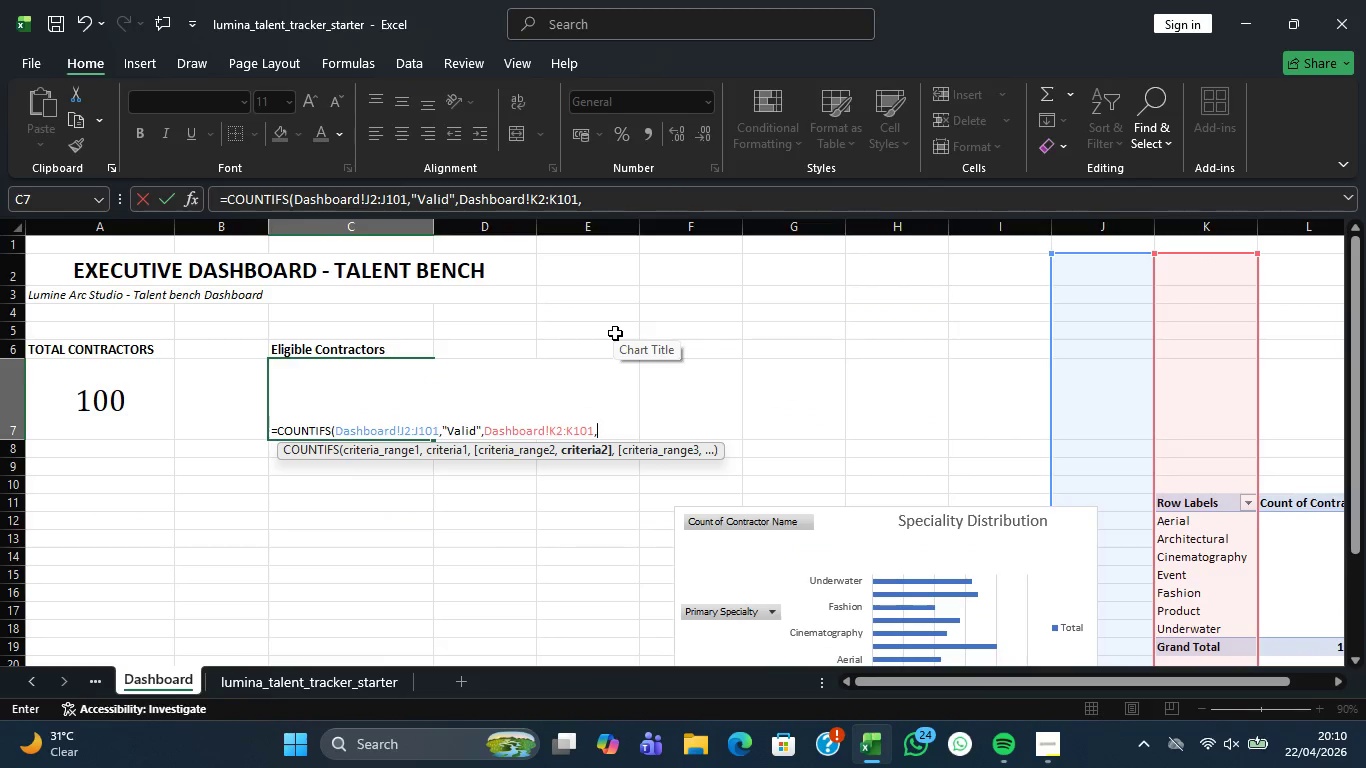 
key(Shift+Quote)
 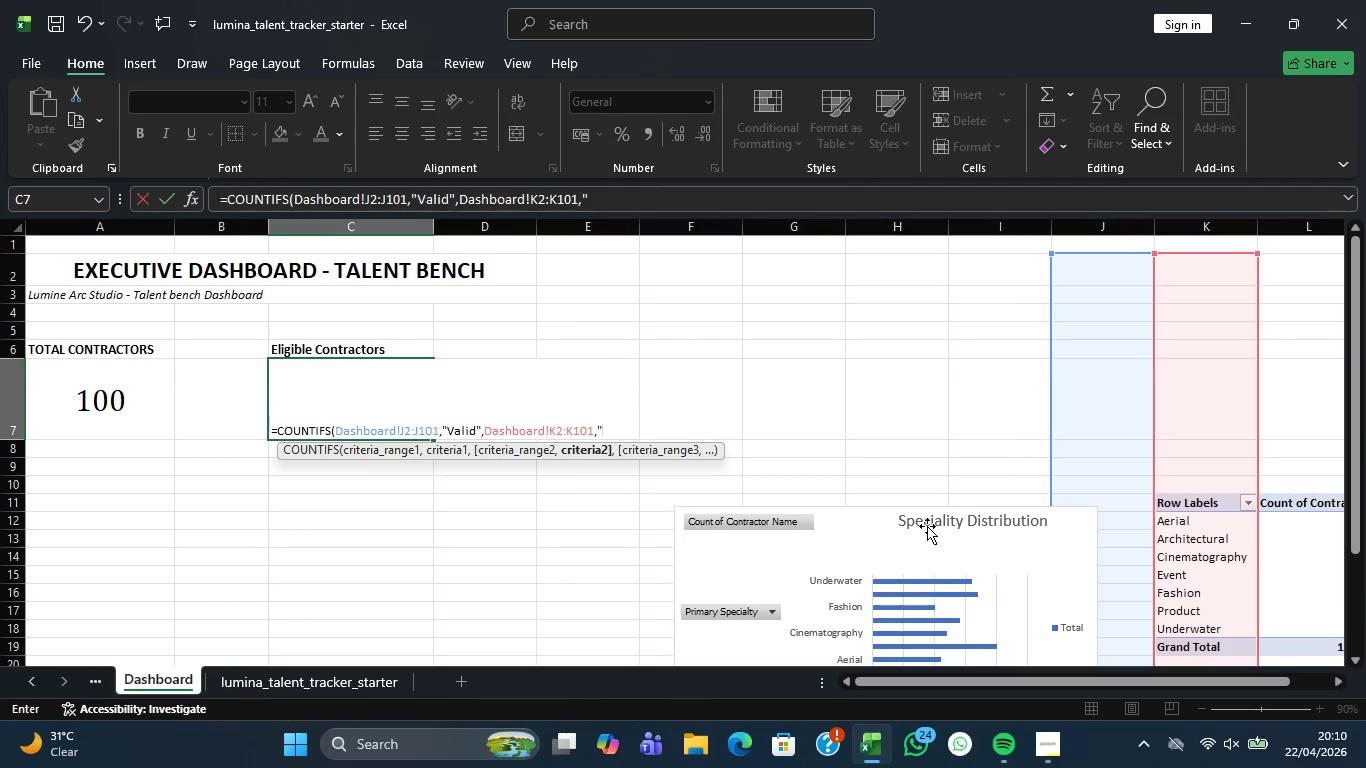 
type(cp)
key(Backspace)
type(om)
 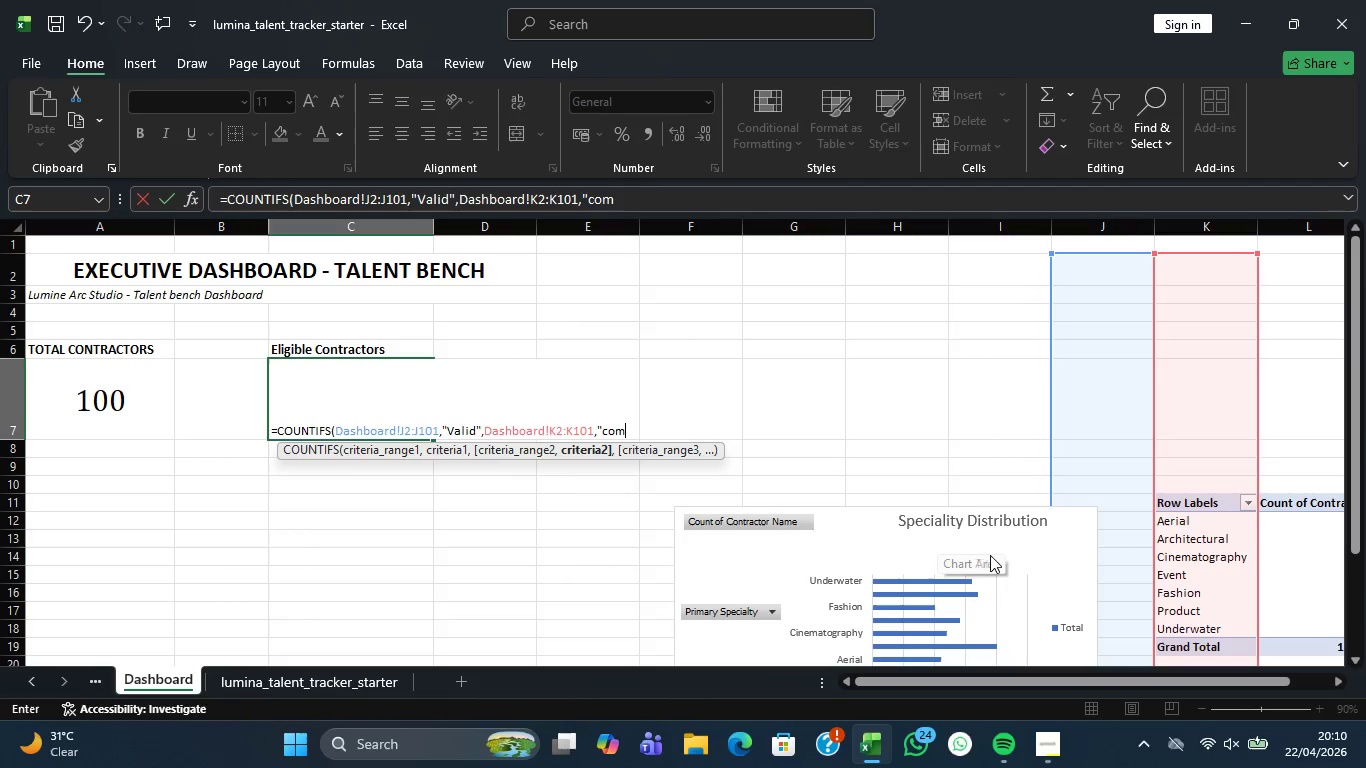 
type(pliant)
 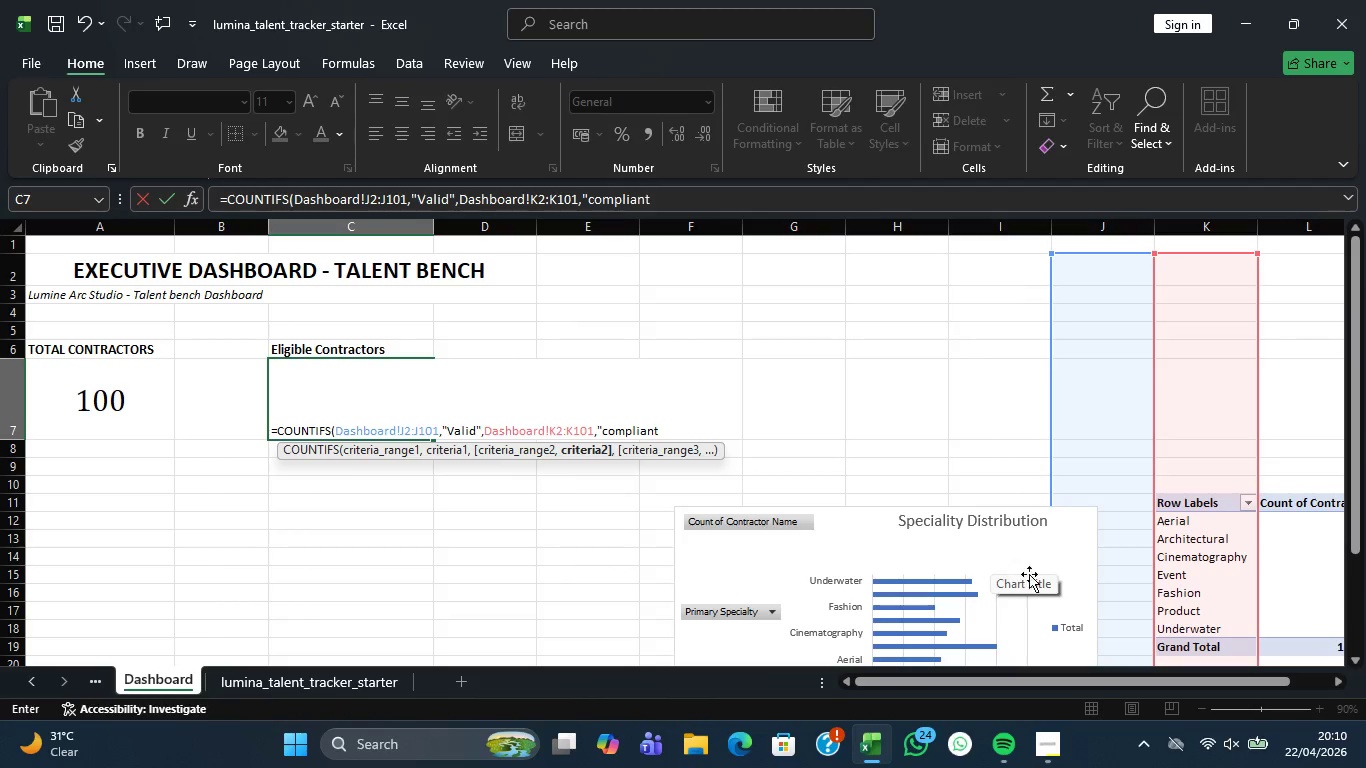 
key(Shift+Quote)
 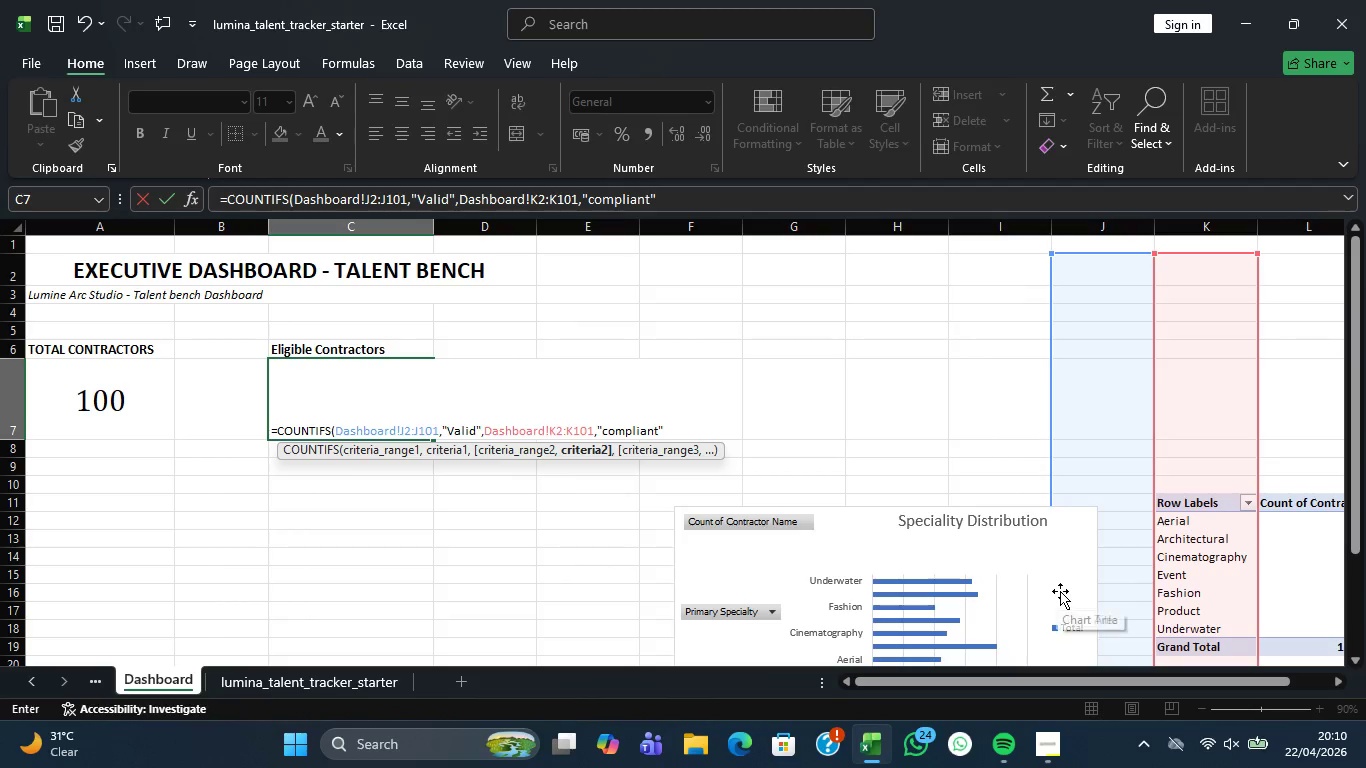 
key(Shift+0)
 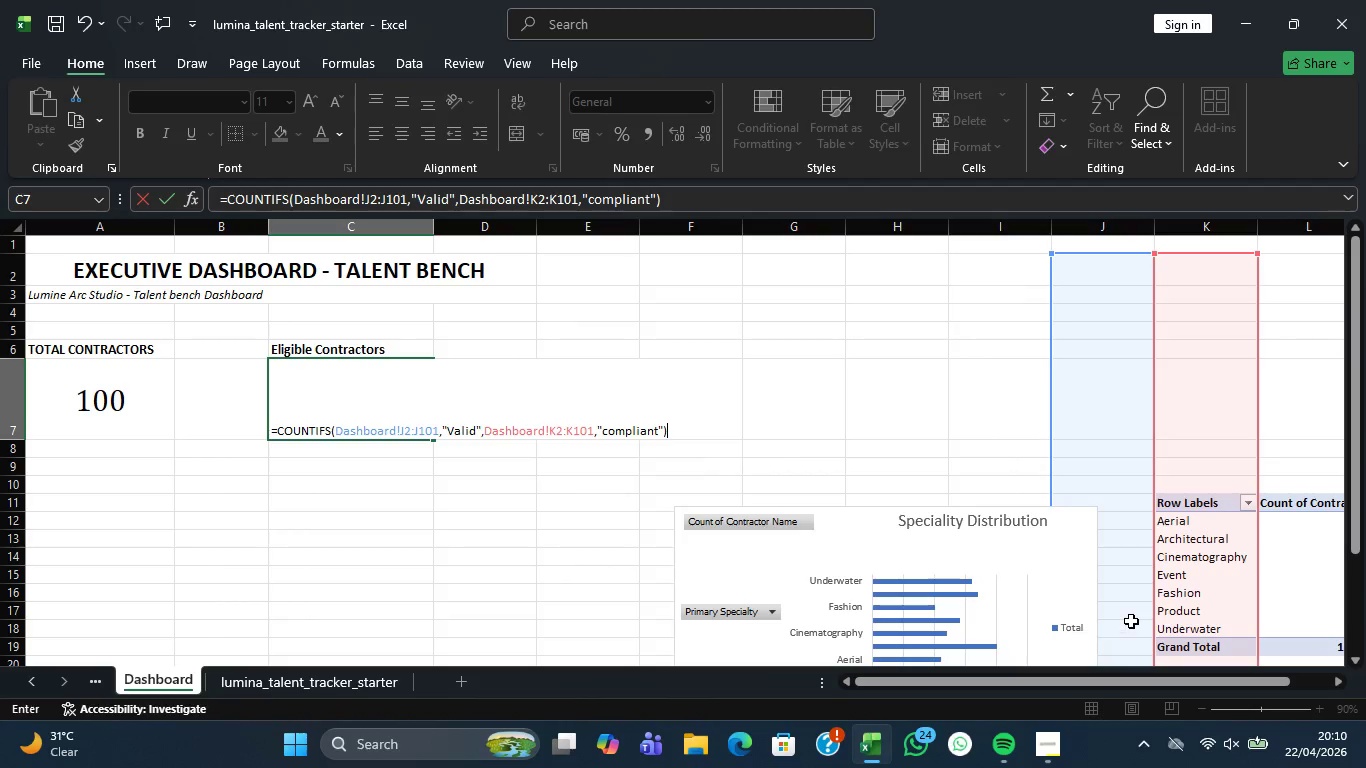 
key(Enter)
 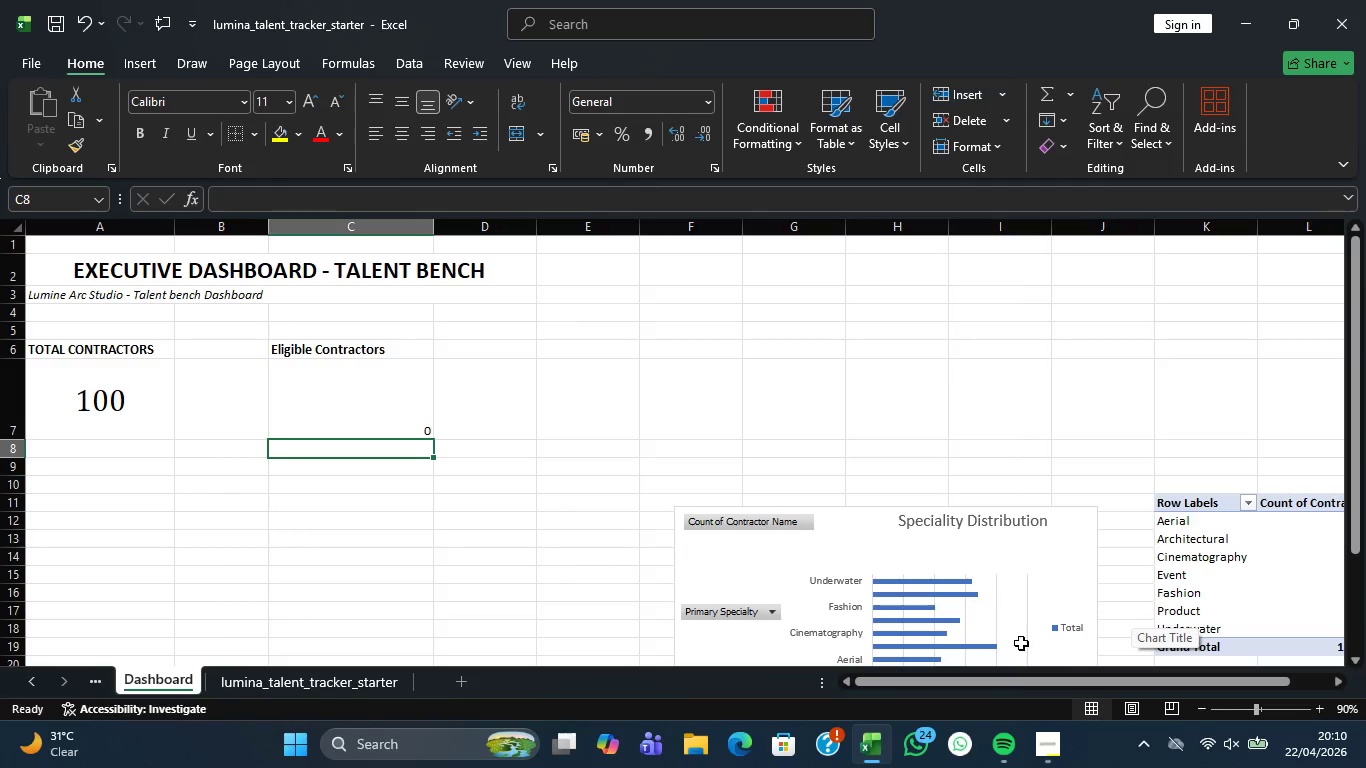 
left_click([353, 418])
 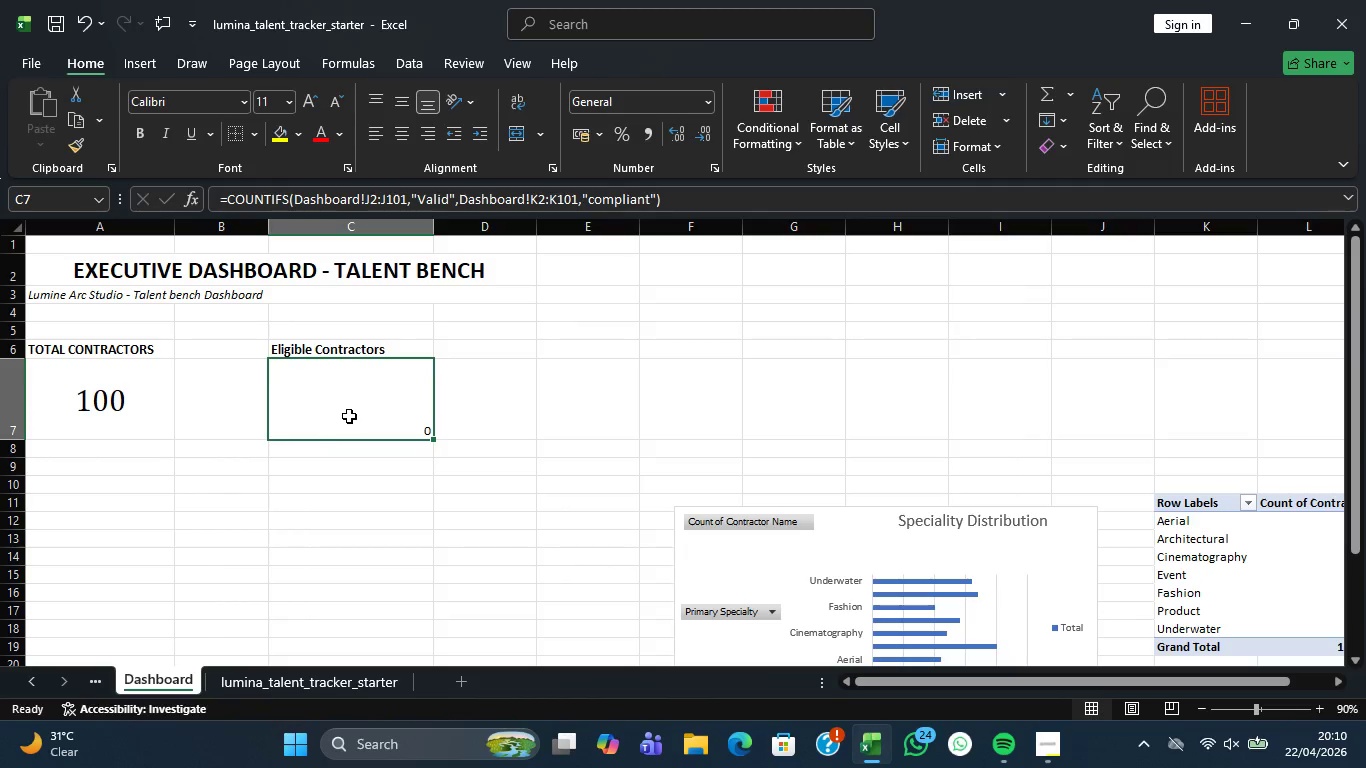 
double_click([349, 416])
 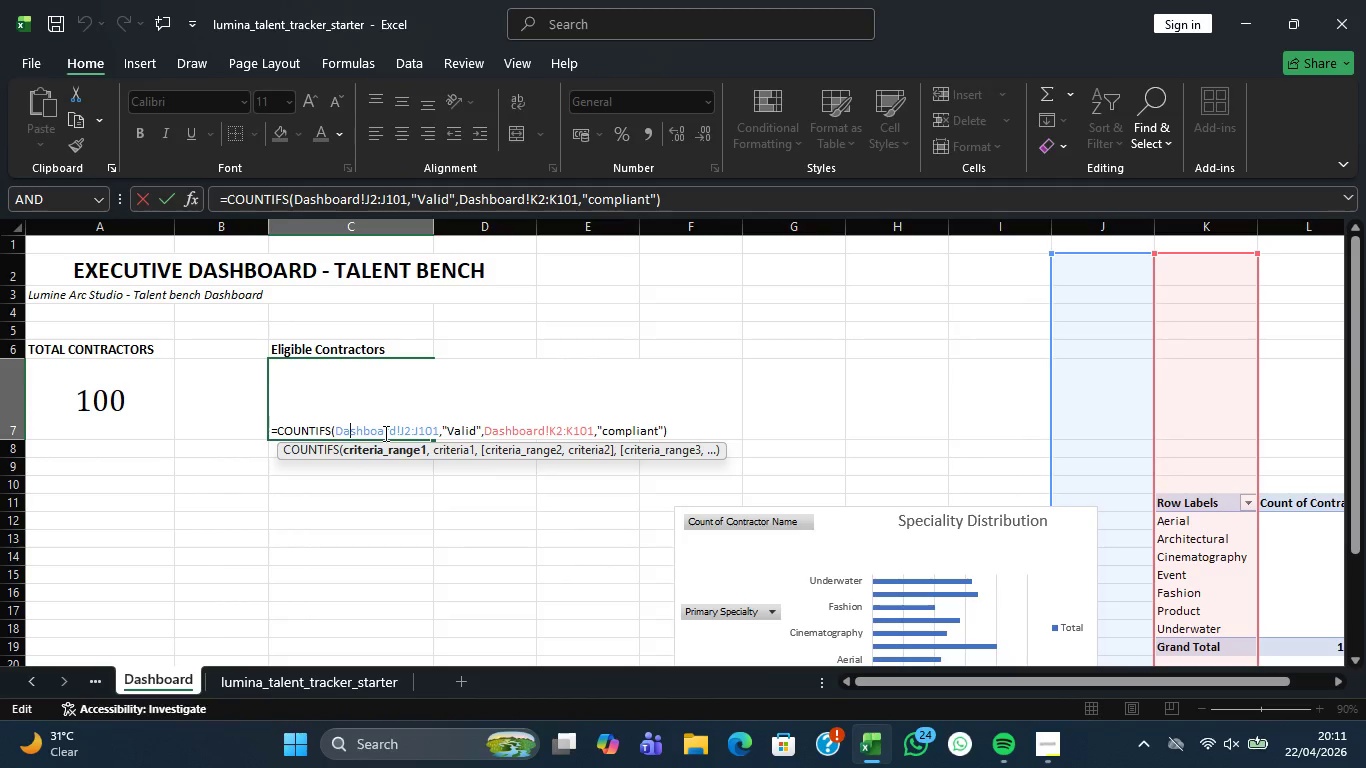 
left_click([386, 433])
 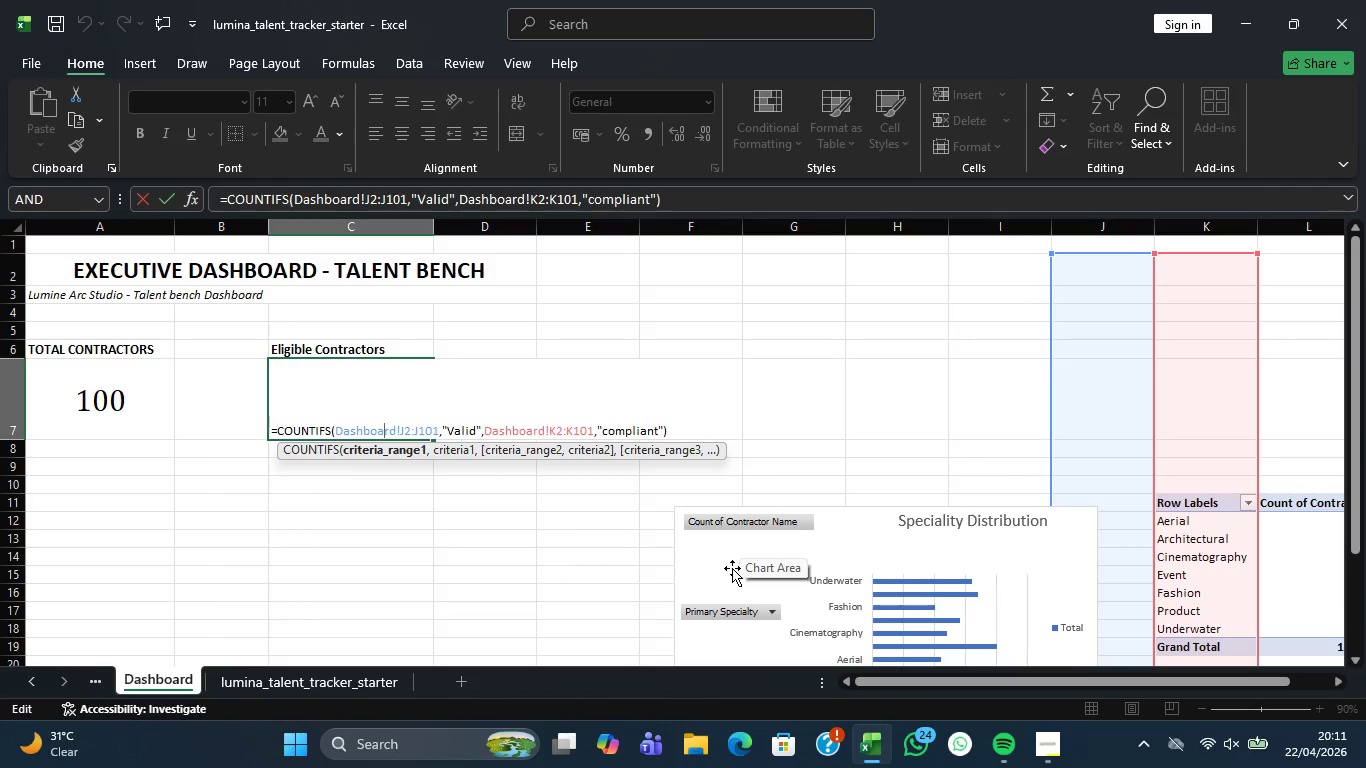 
wait(16.62)
 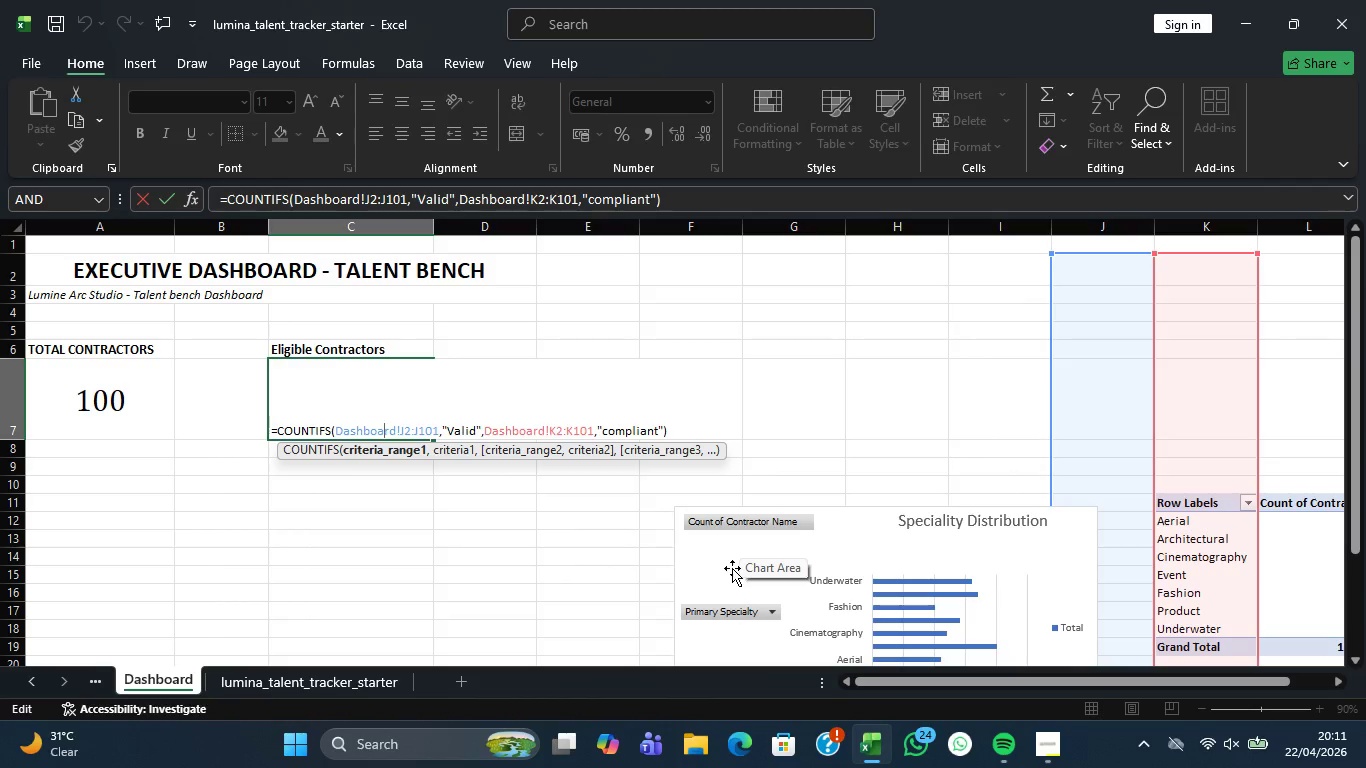 
left_click([336, 678])
 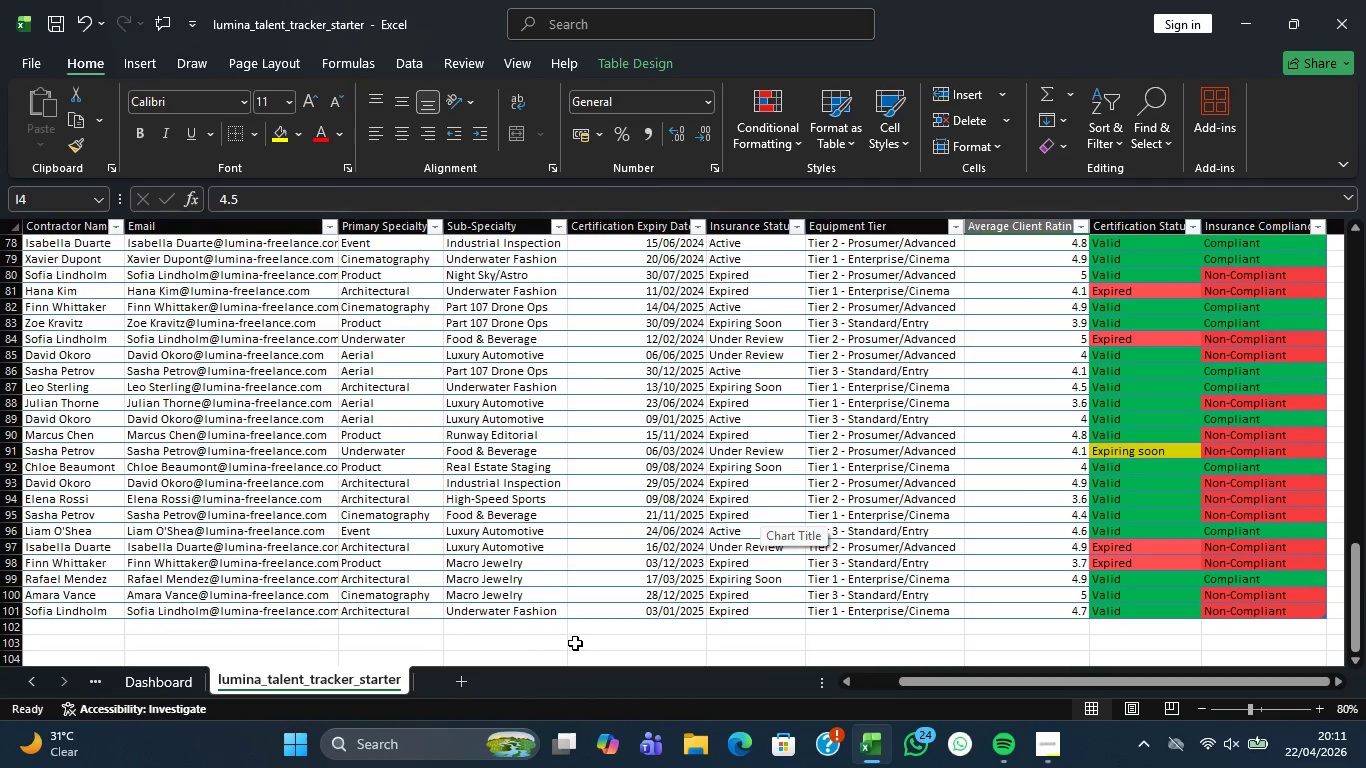 
wait(5.48)
 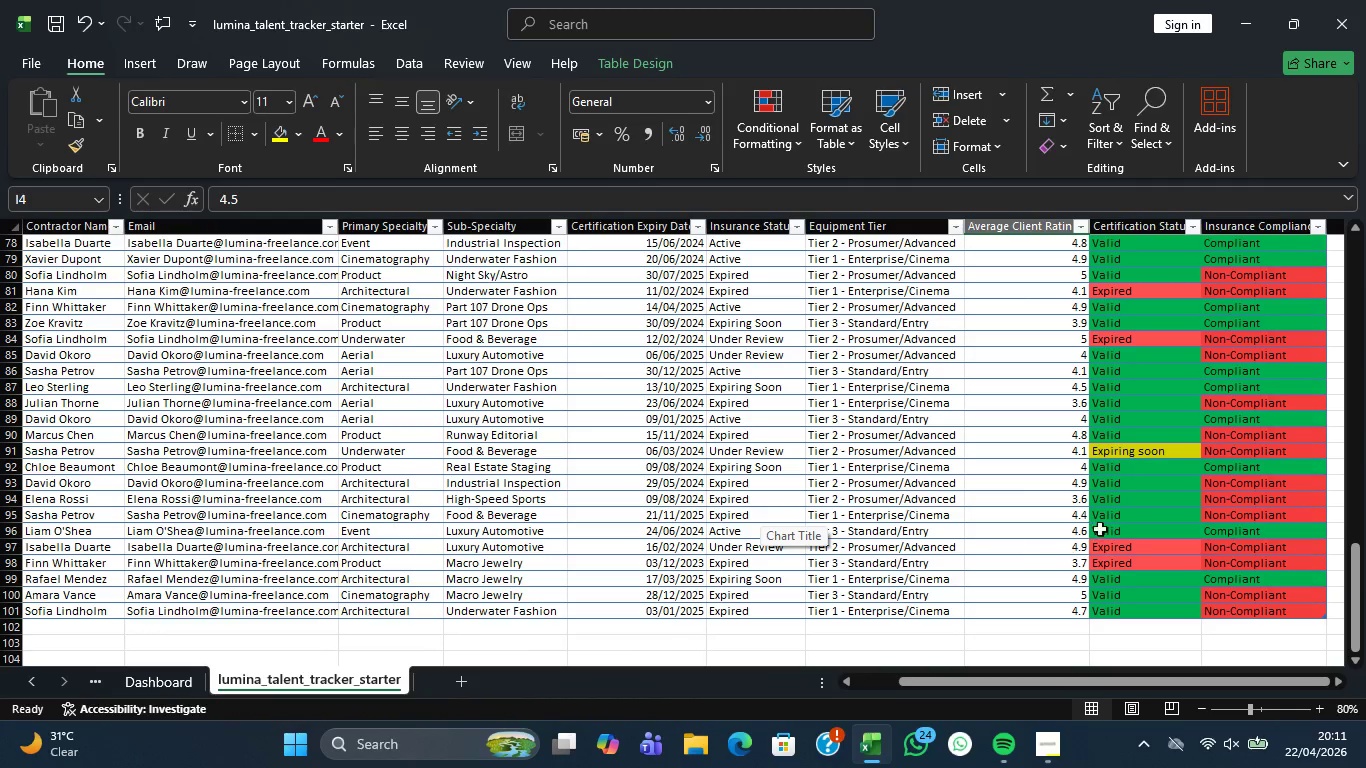 
left_click([163, 678])
 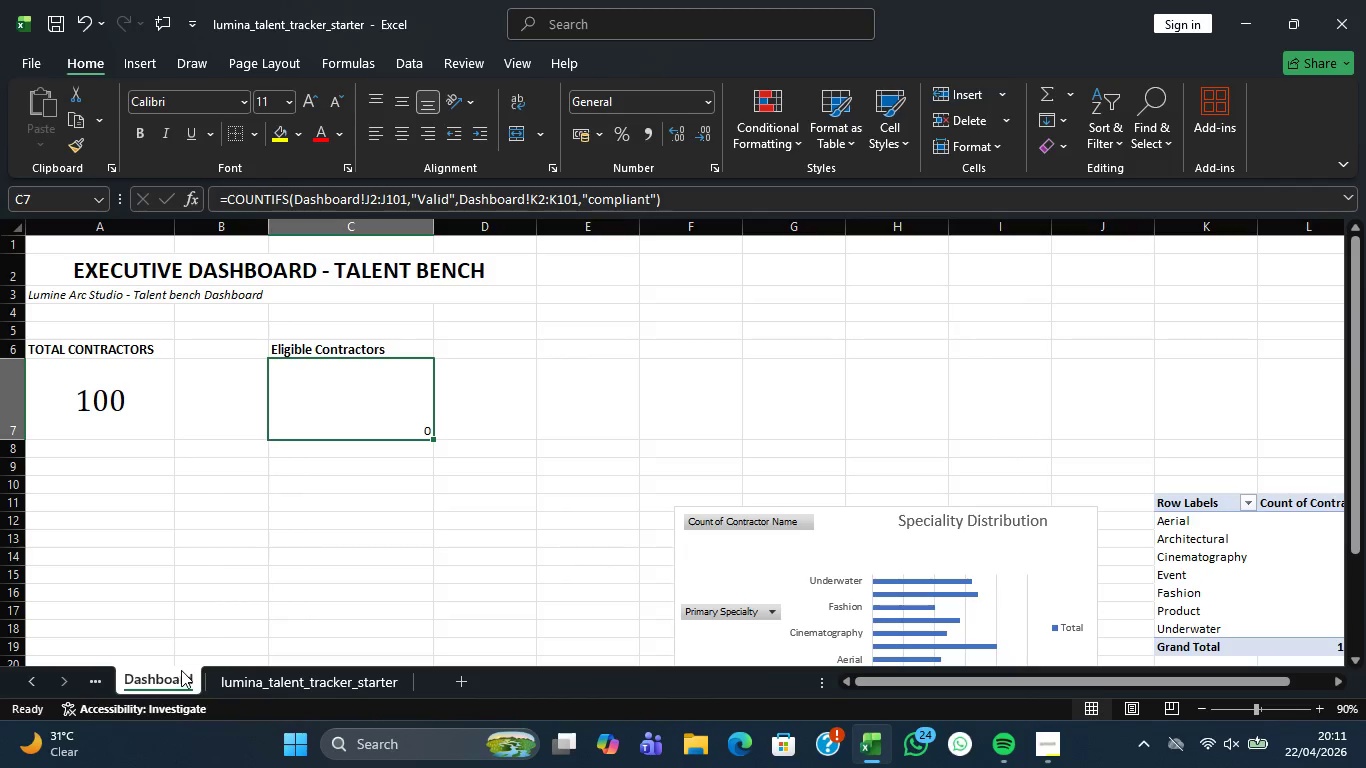 
wait(7.56)
 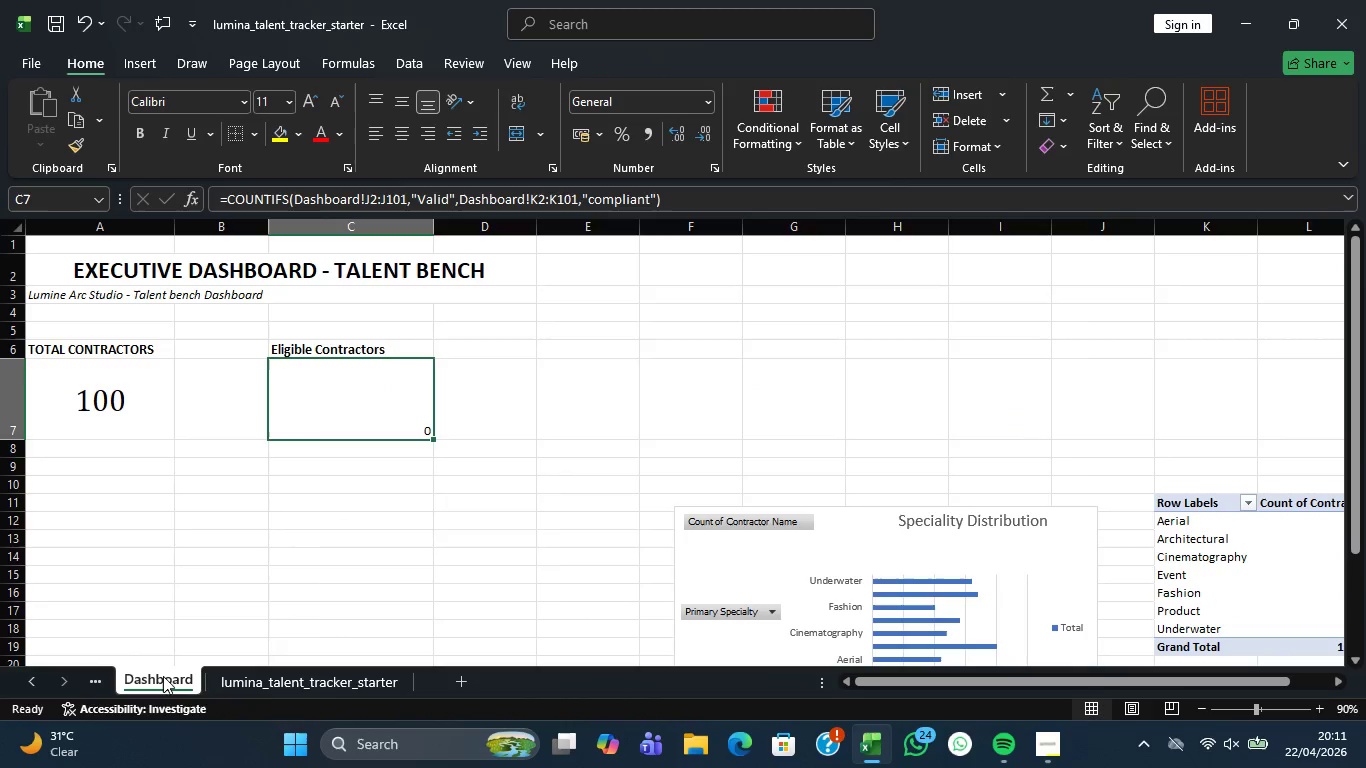 
left_click([373, 419])
 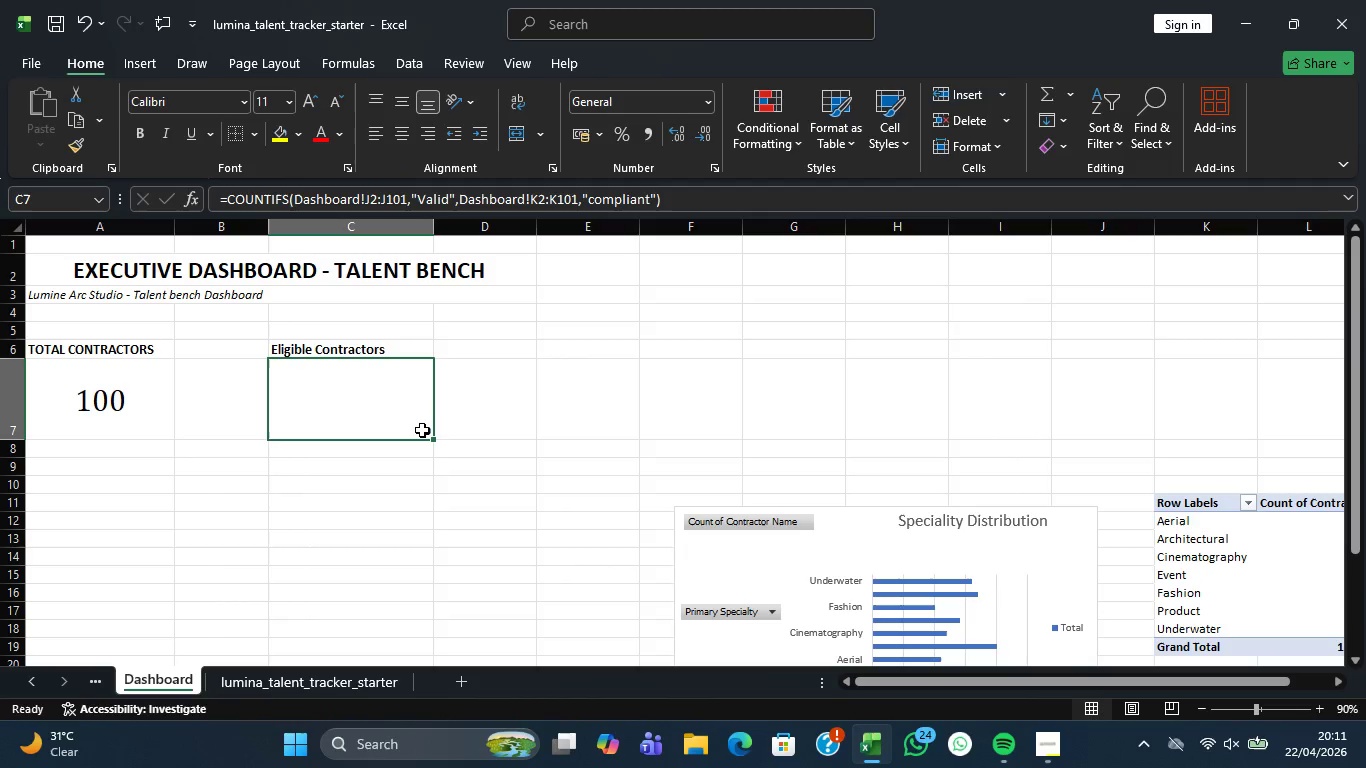 
double_click([422, 430])
 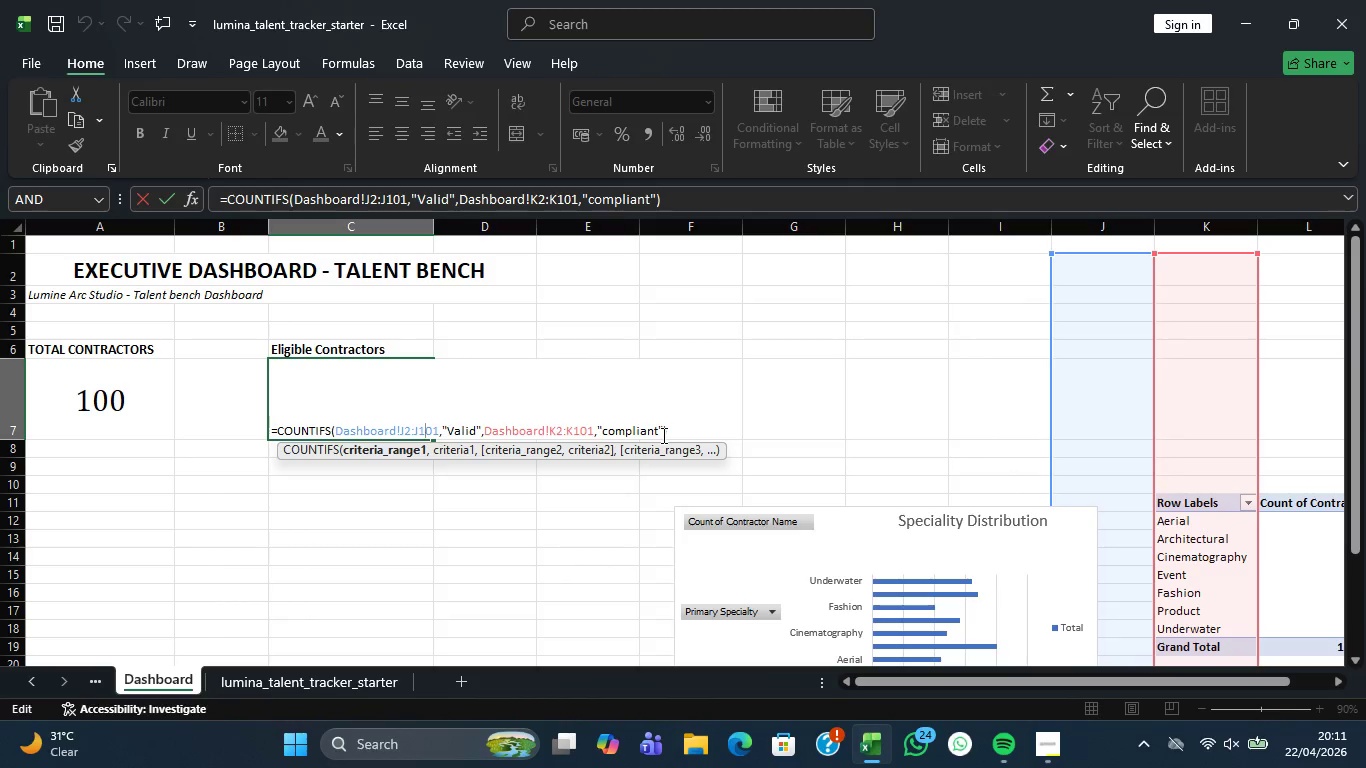 
left_click_drag(start_coordinate=[661, 433], to_coordinate=[325, 431])
 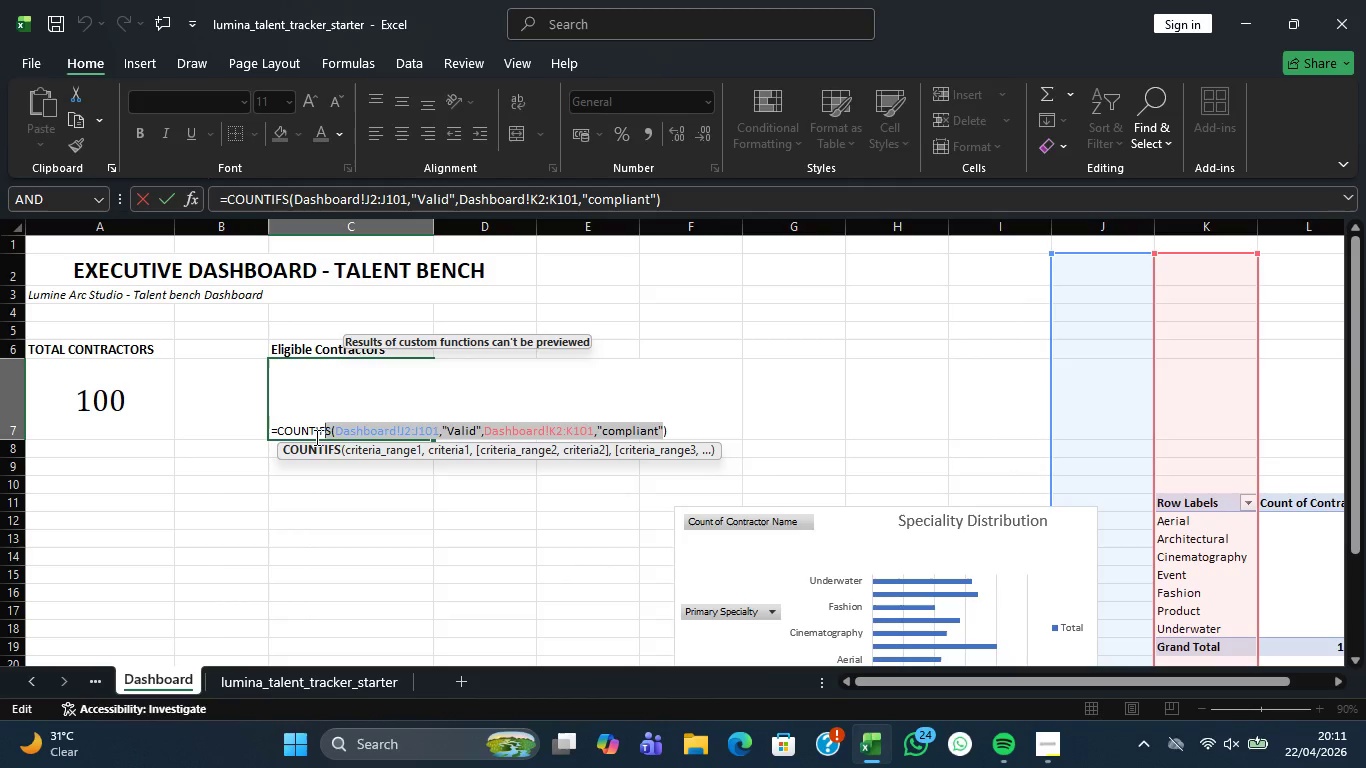 
key(Backspace)
 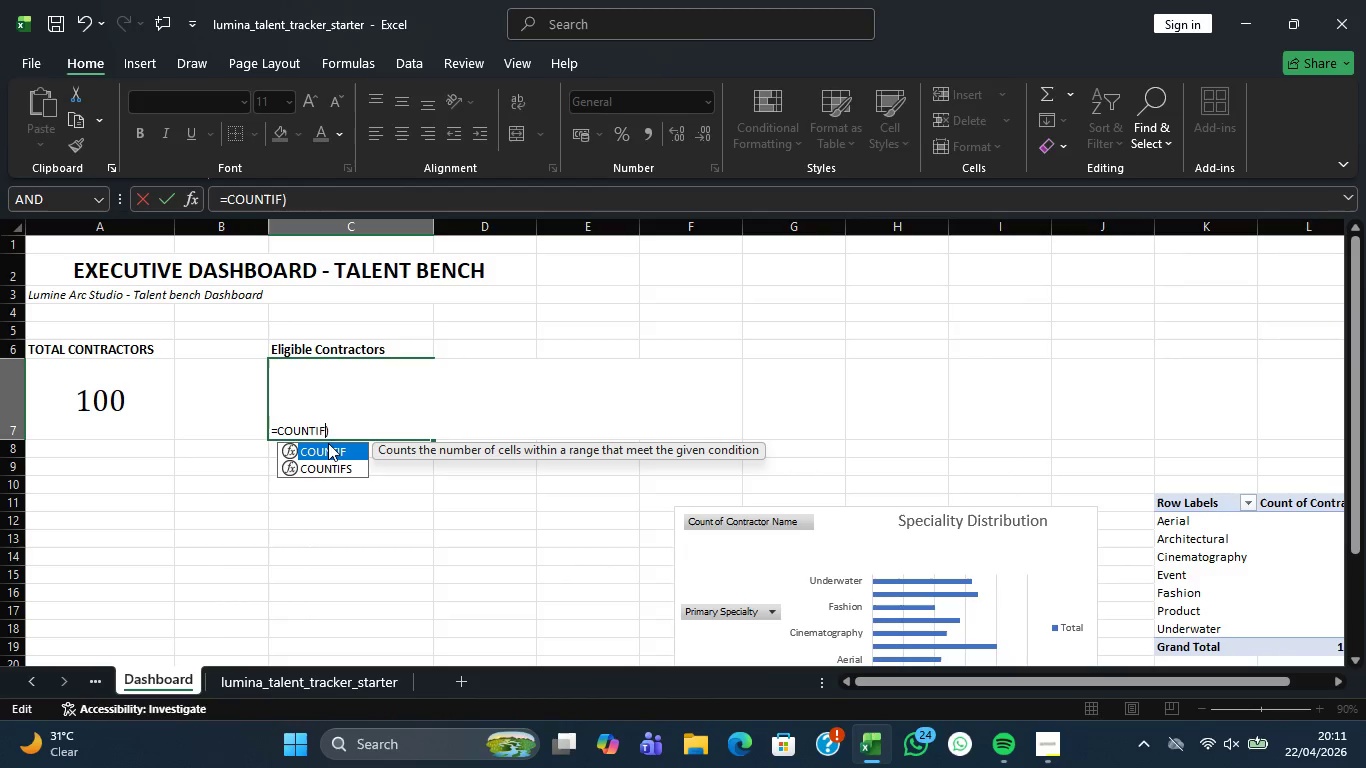 
left_click([328, 441])
 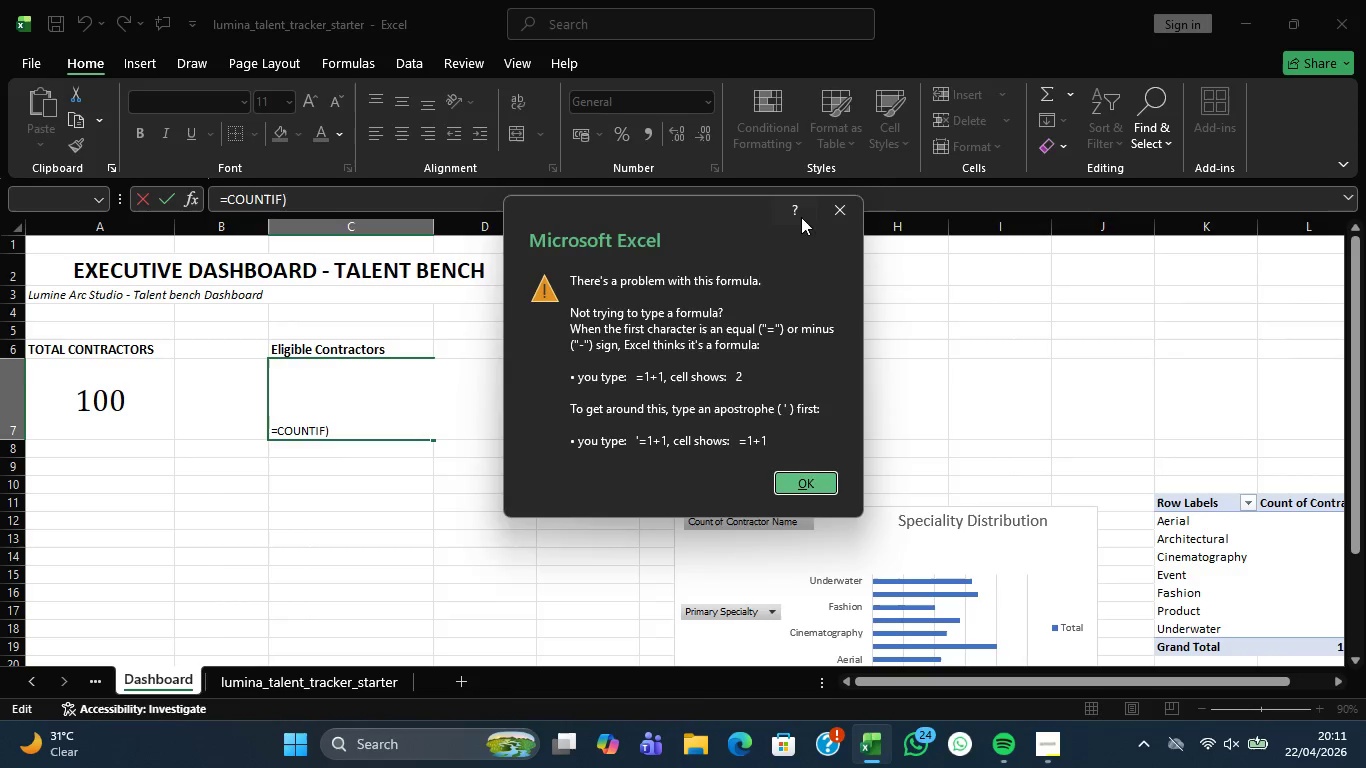 
left_click([828, 214])
 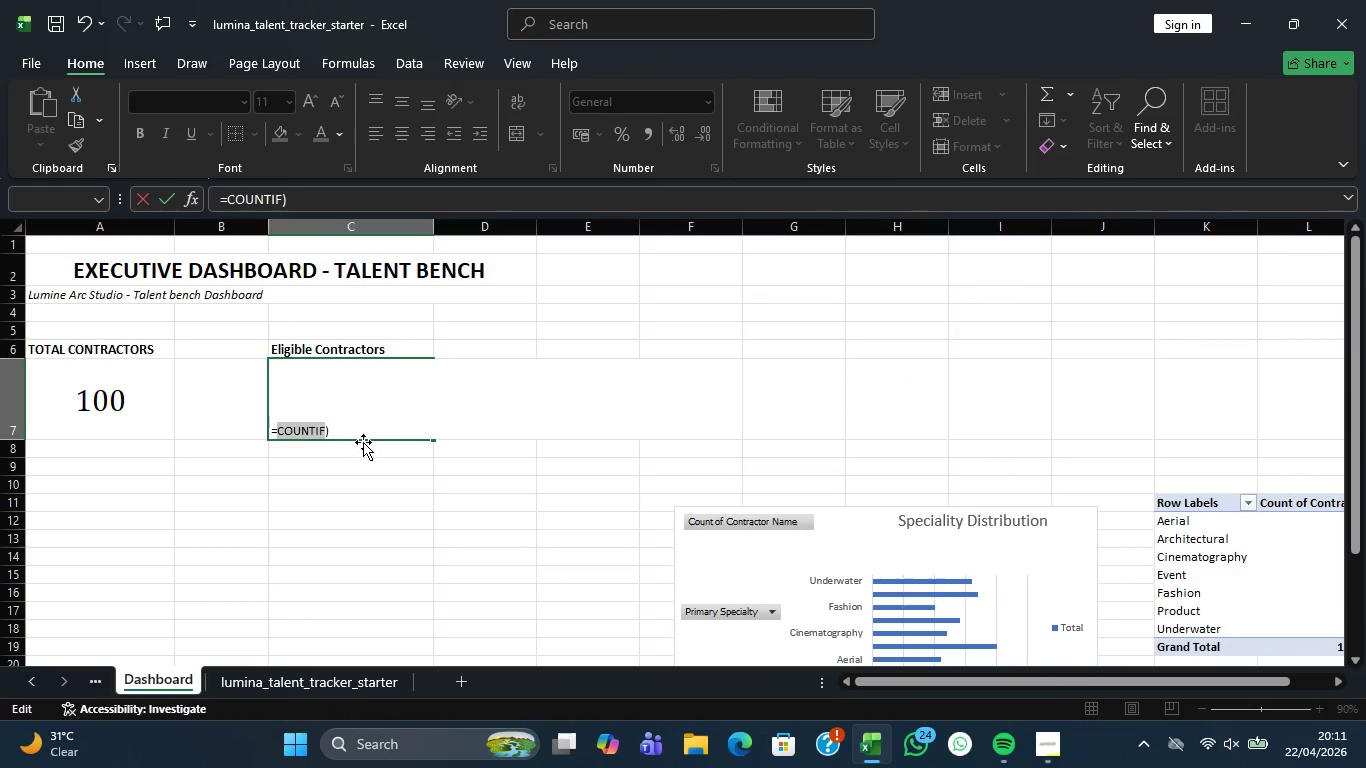 
left_click([354, 428])
 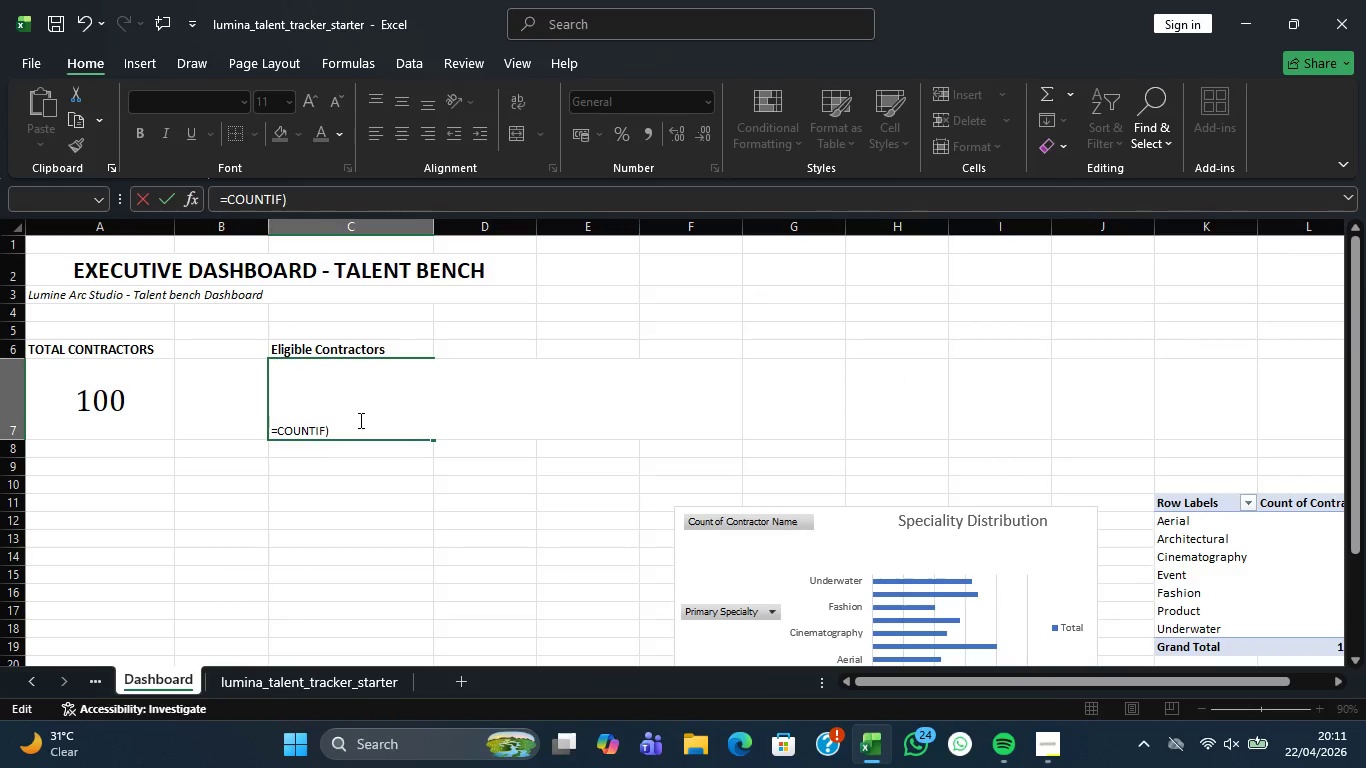 
key(Backspace)
 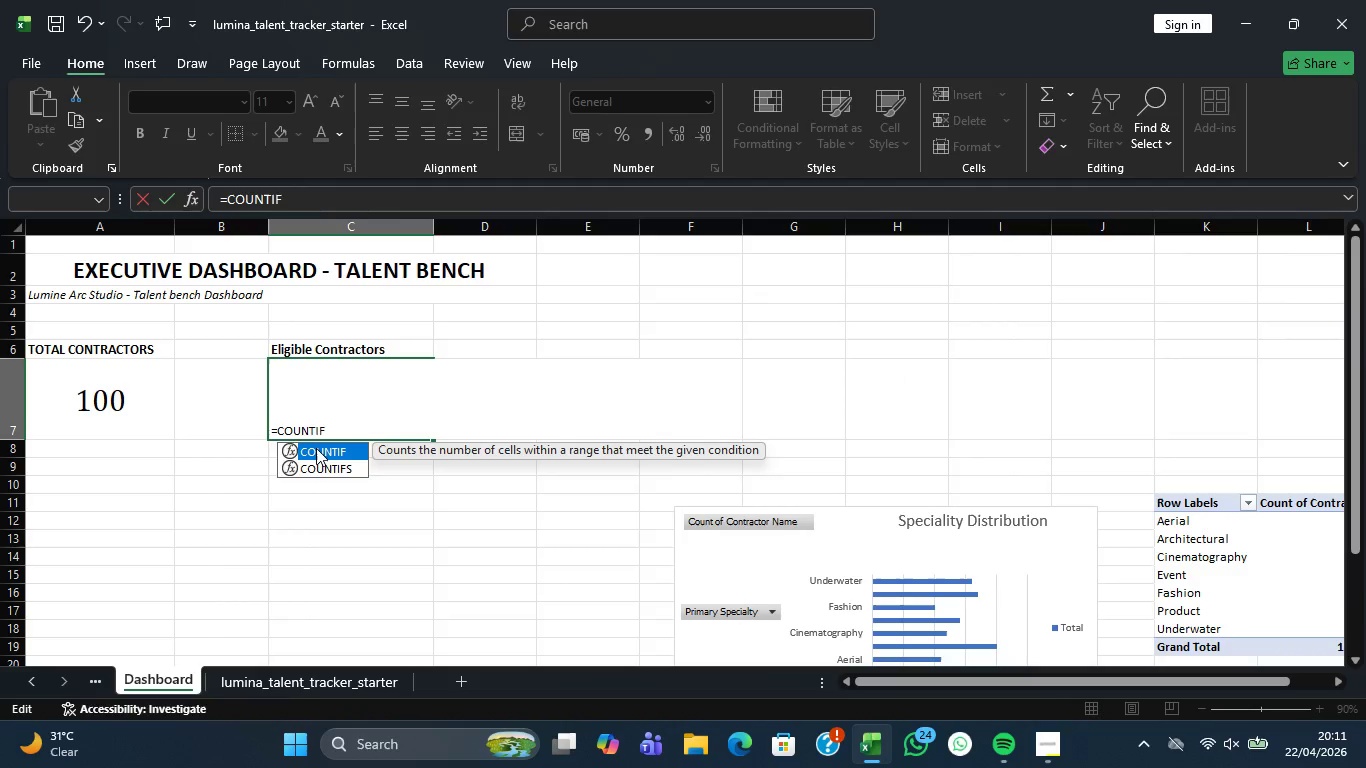 
double_click([316, 448])
 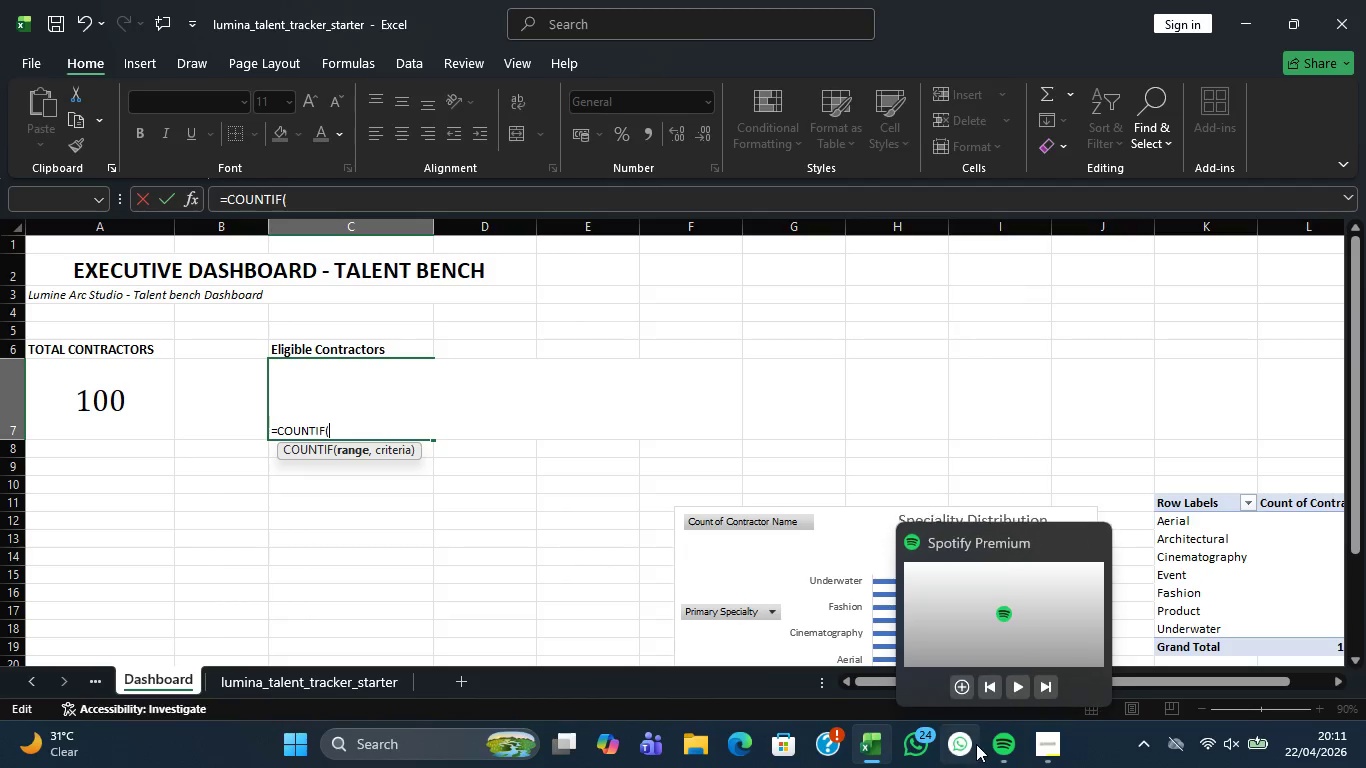 
wait(5.94)
 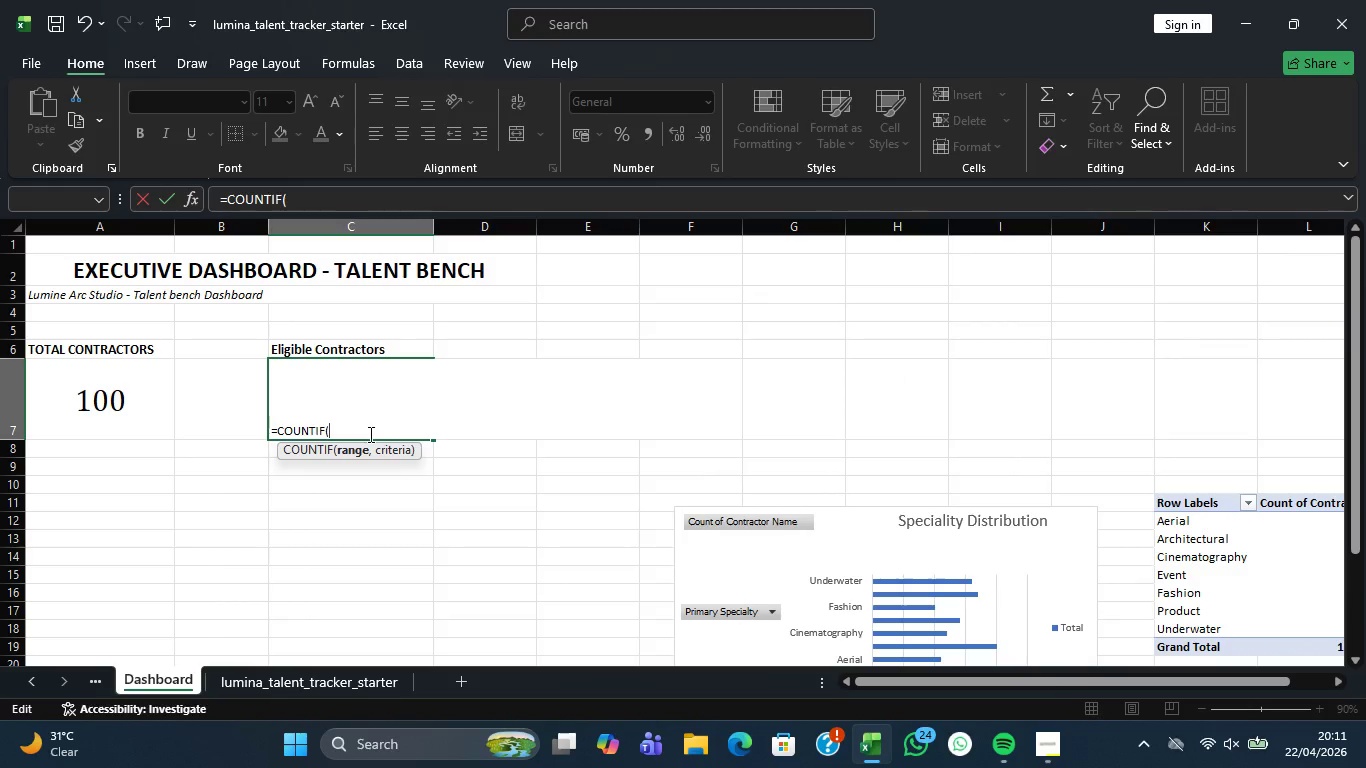 
left_click([364, 679])
 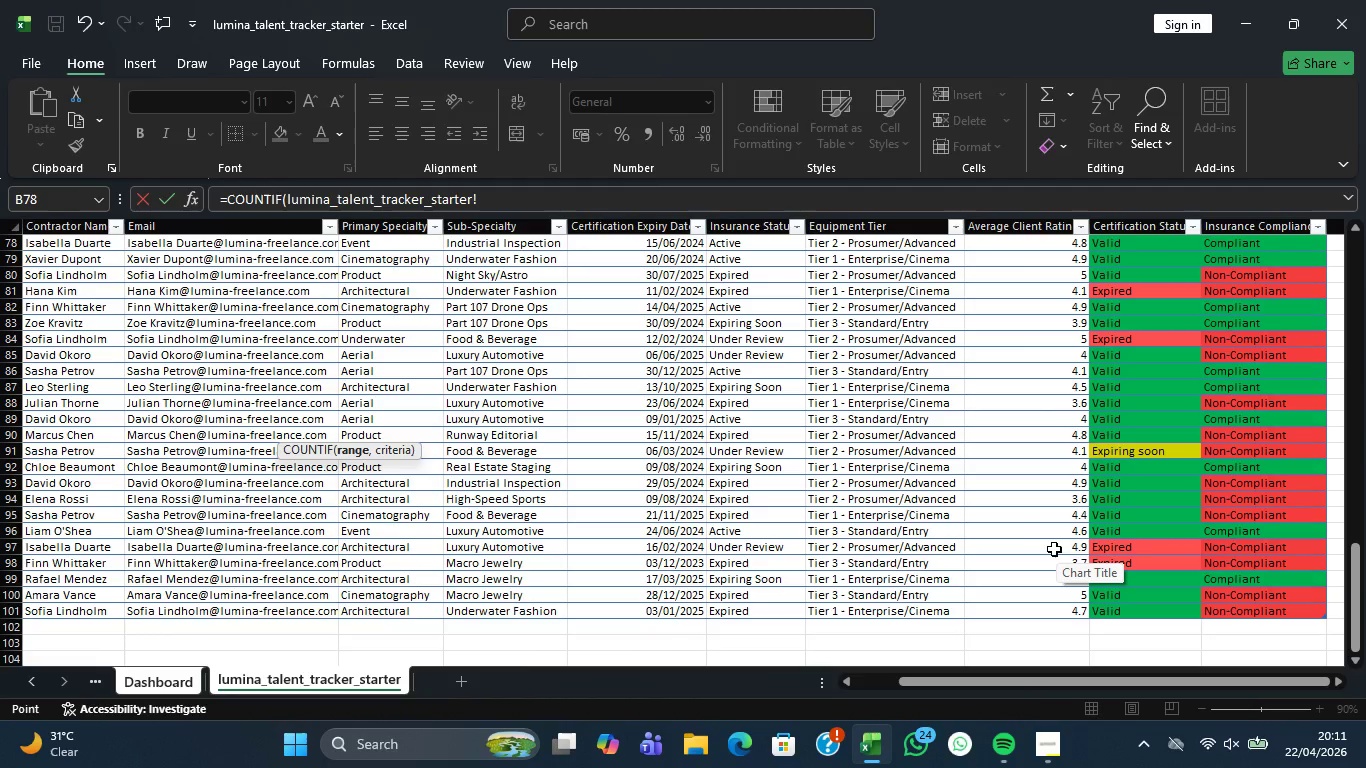 
scroll: coordinate [1065, 536], scroll_direction: up, amount: 32.0
 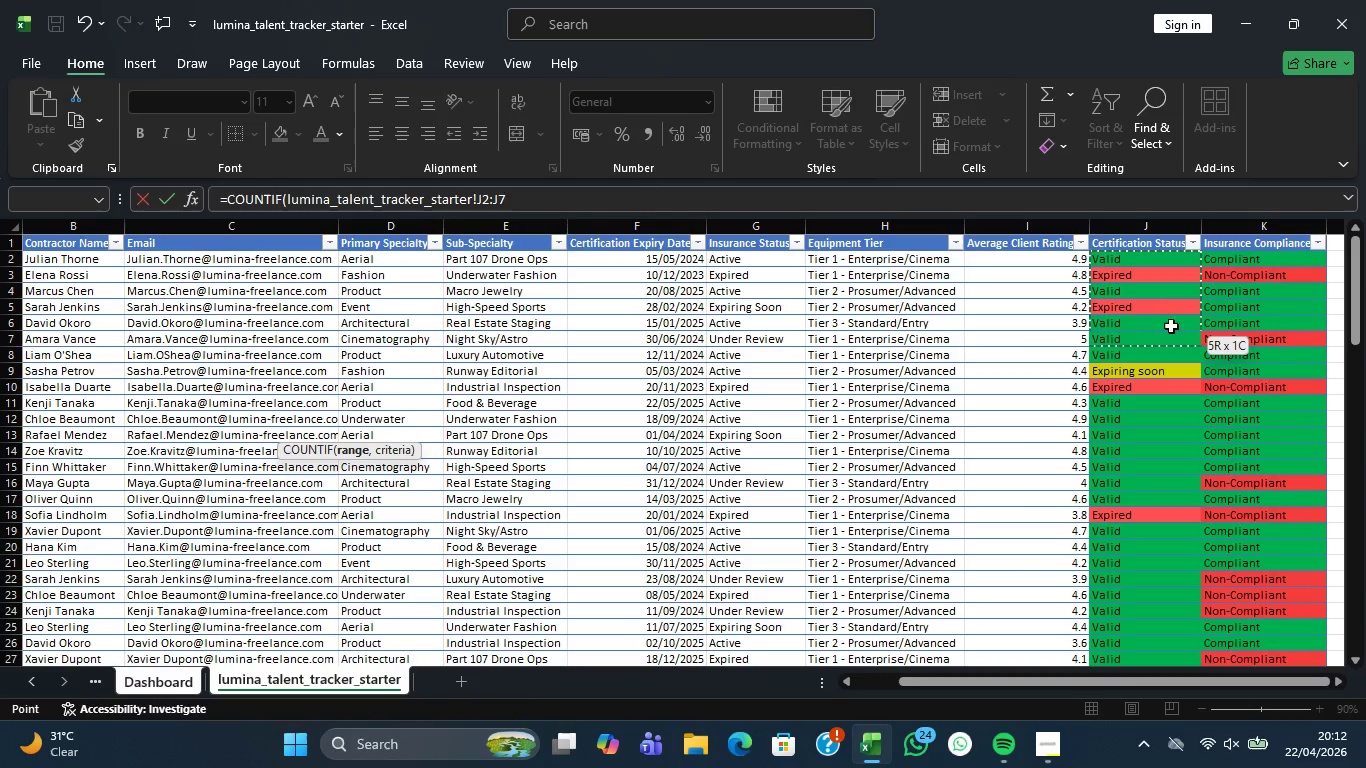 
wait(7.36)
 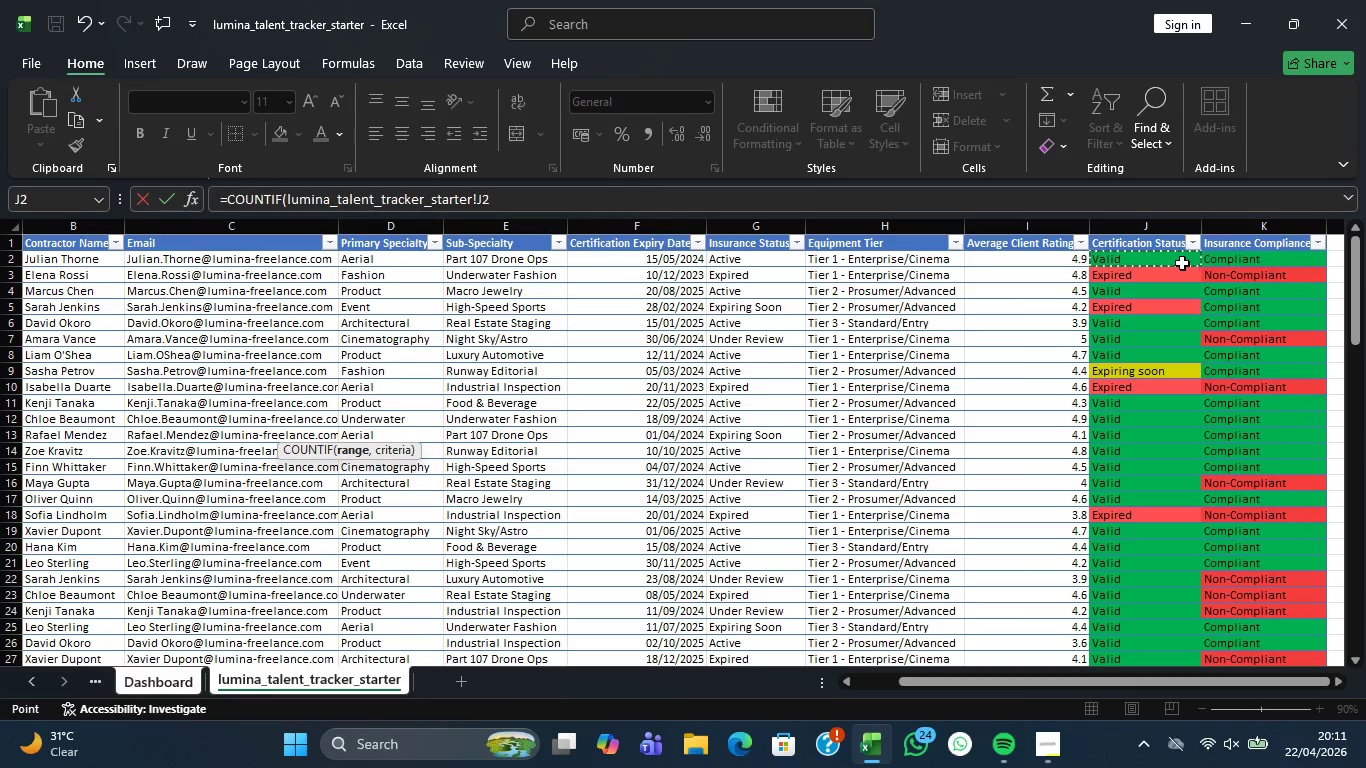 
left_click_drag(start_coordinate=[1254, 250], to_coordinate=[1279, 240])
 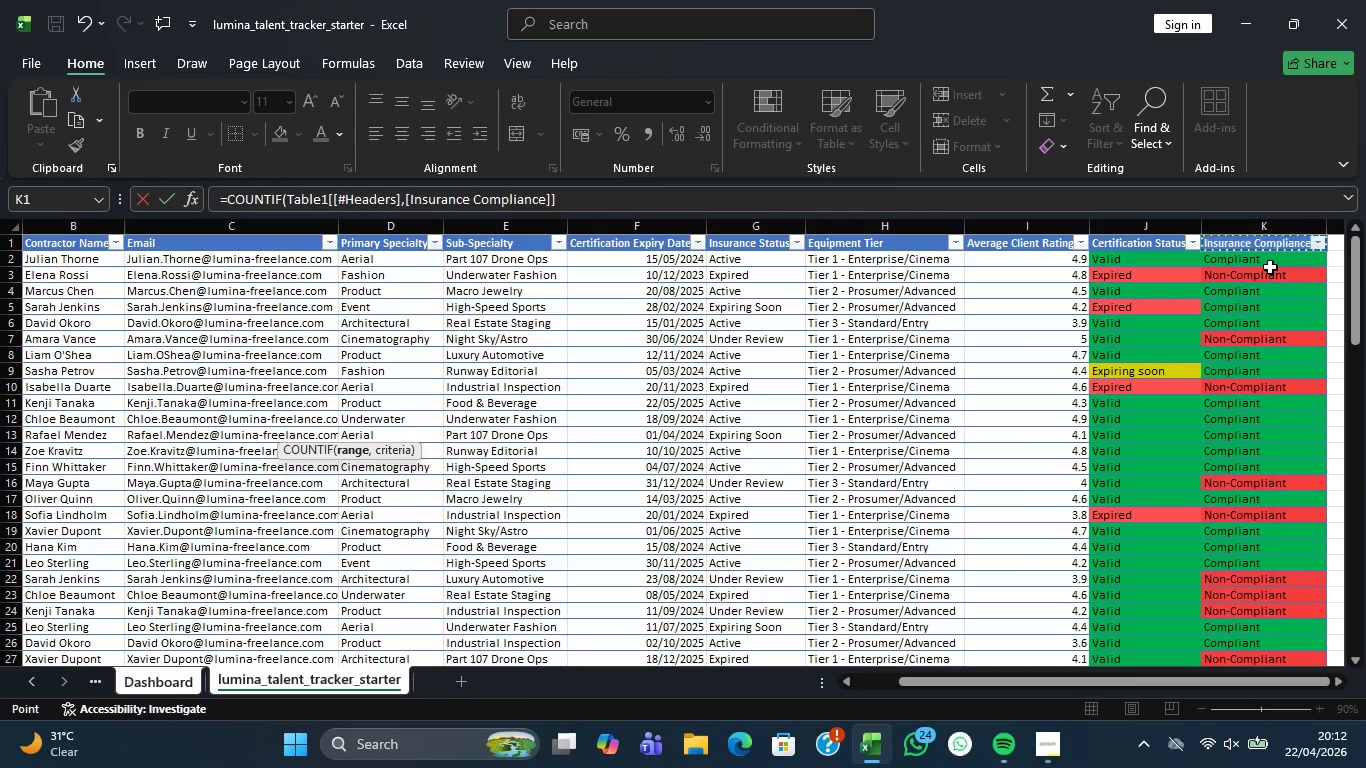 
left_click([1269, 267])
 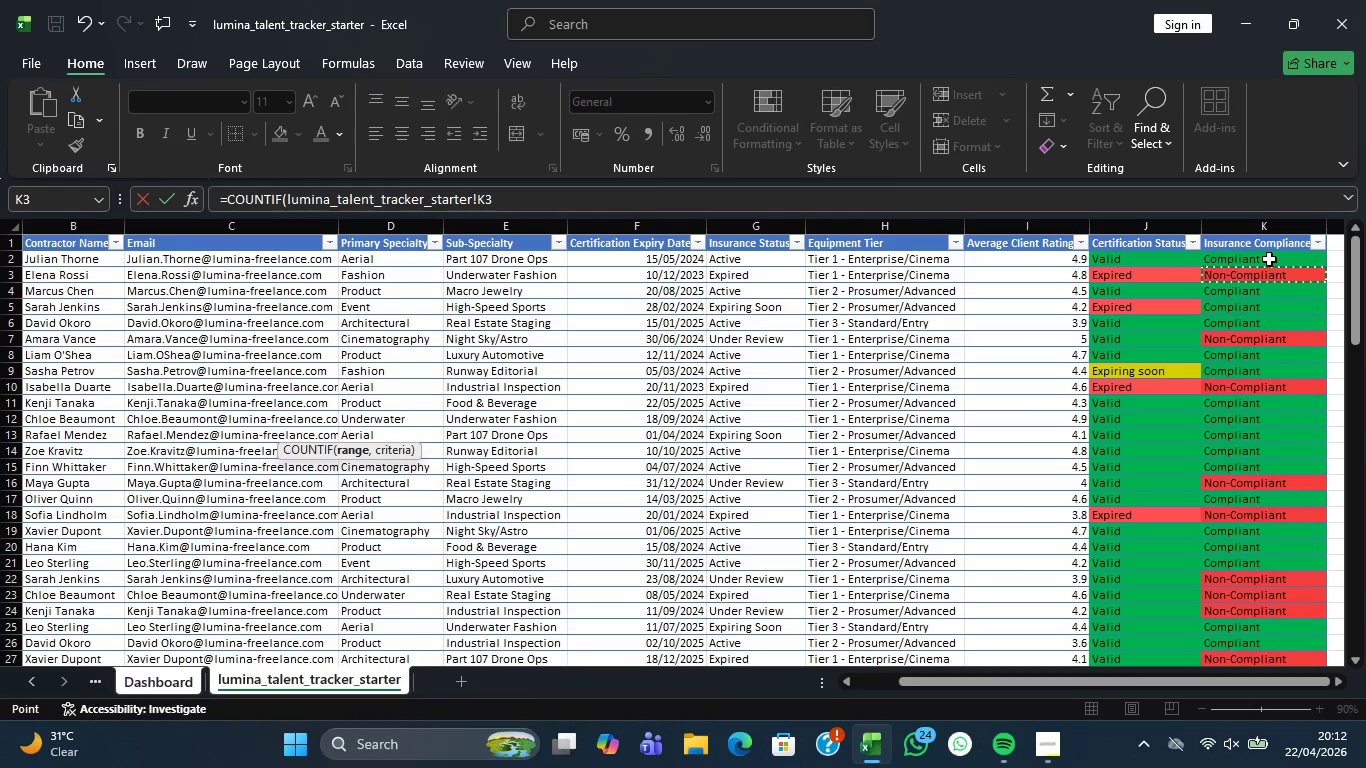 
left_click([1269, 259])
 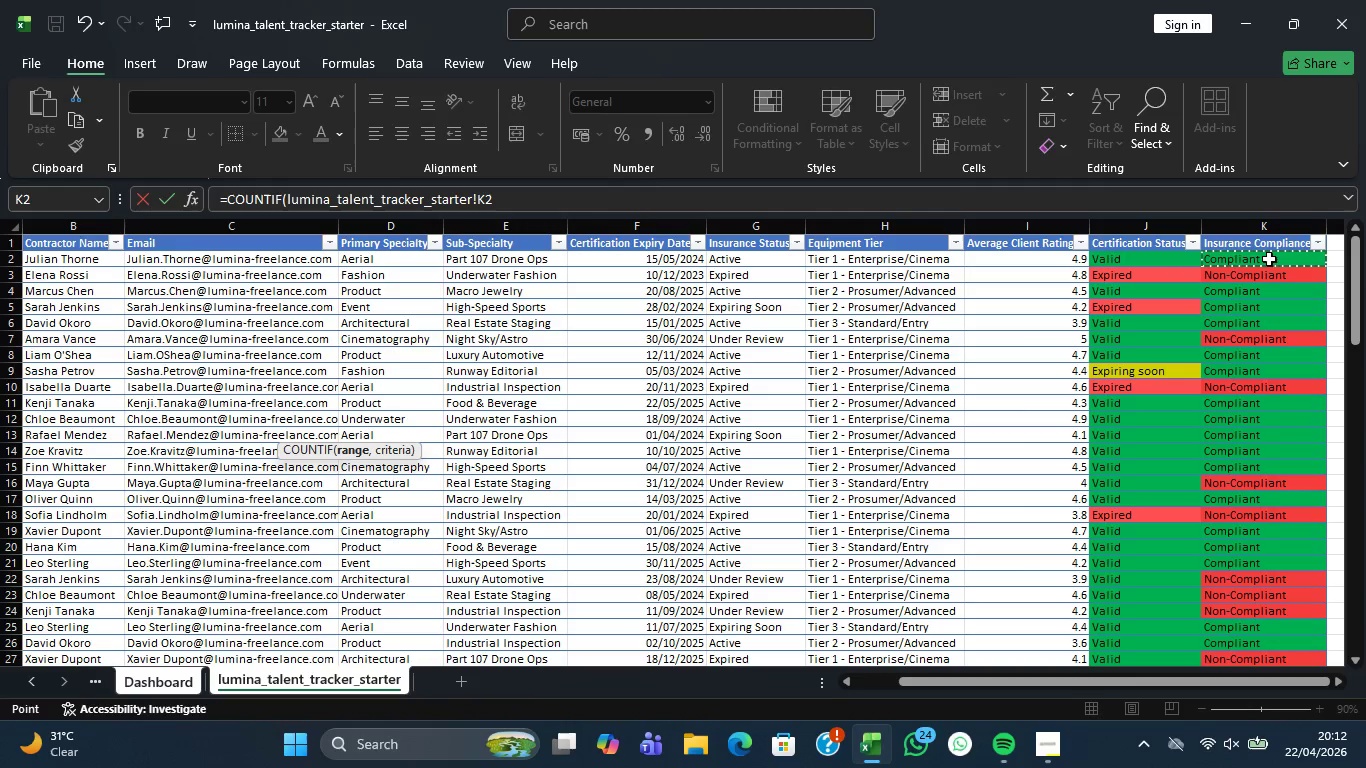 
left_click_drag(start_coordinate=[1269, 259], to_coordinate=[1296, 609])
 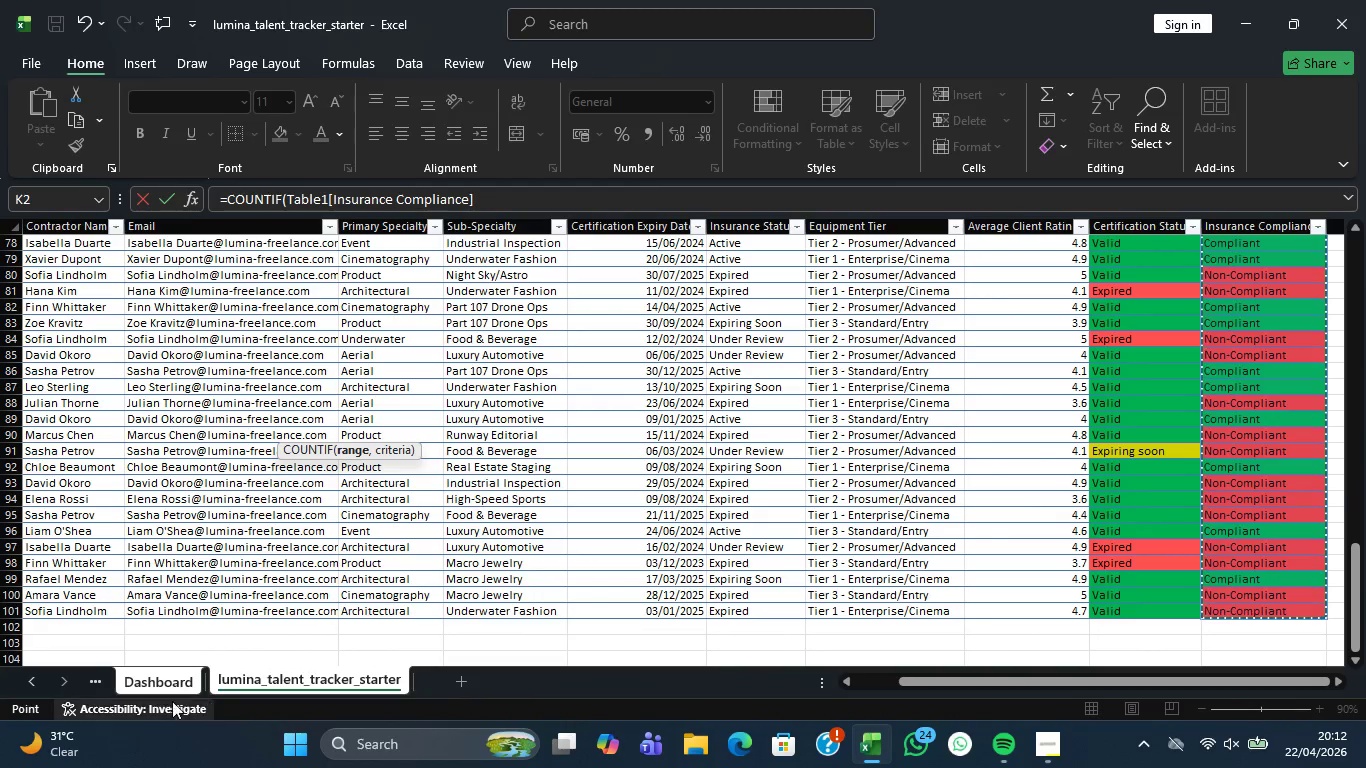 
left_click([139, 673])
 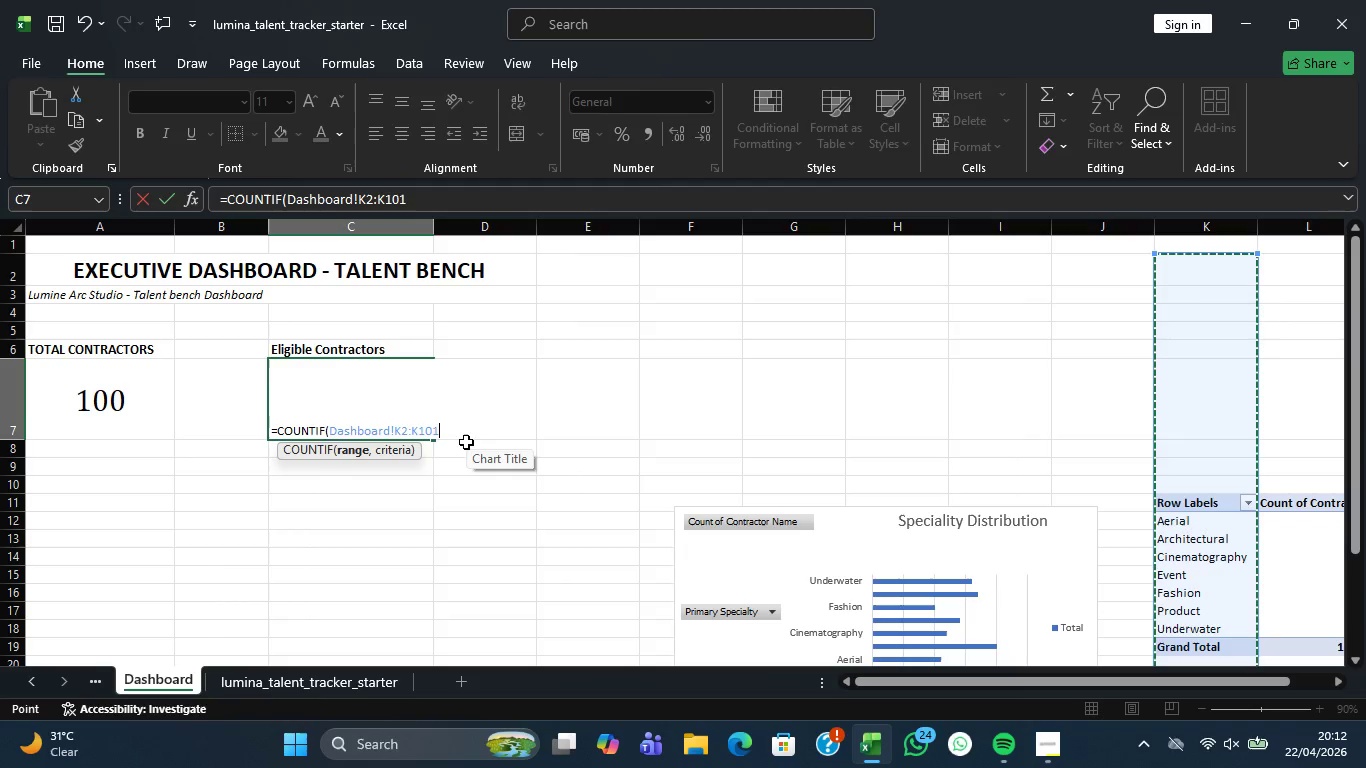 
type(,"compliant)
 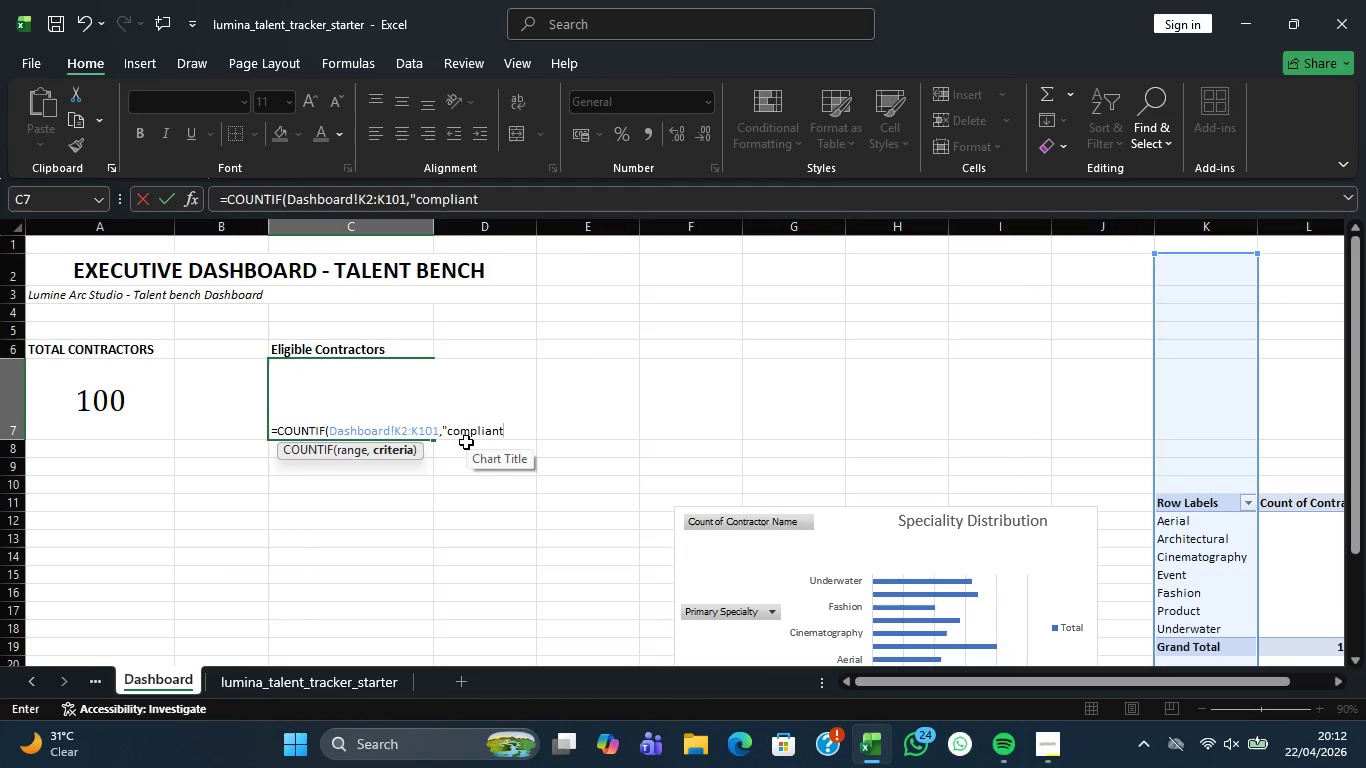 
key(Shift+Quote)
 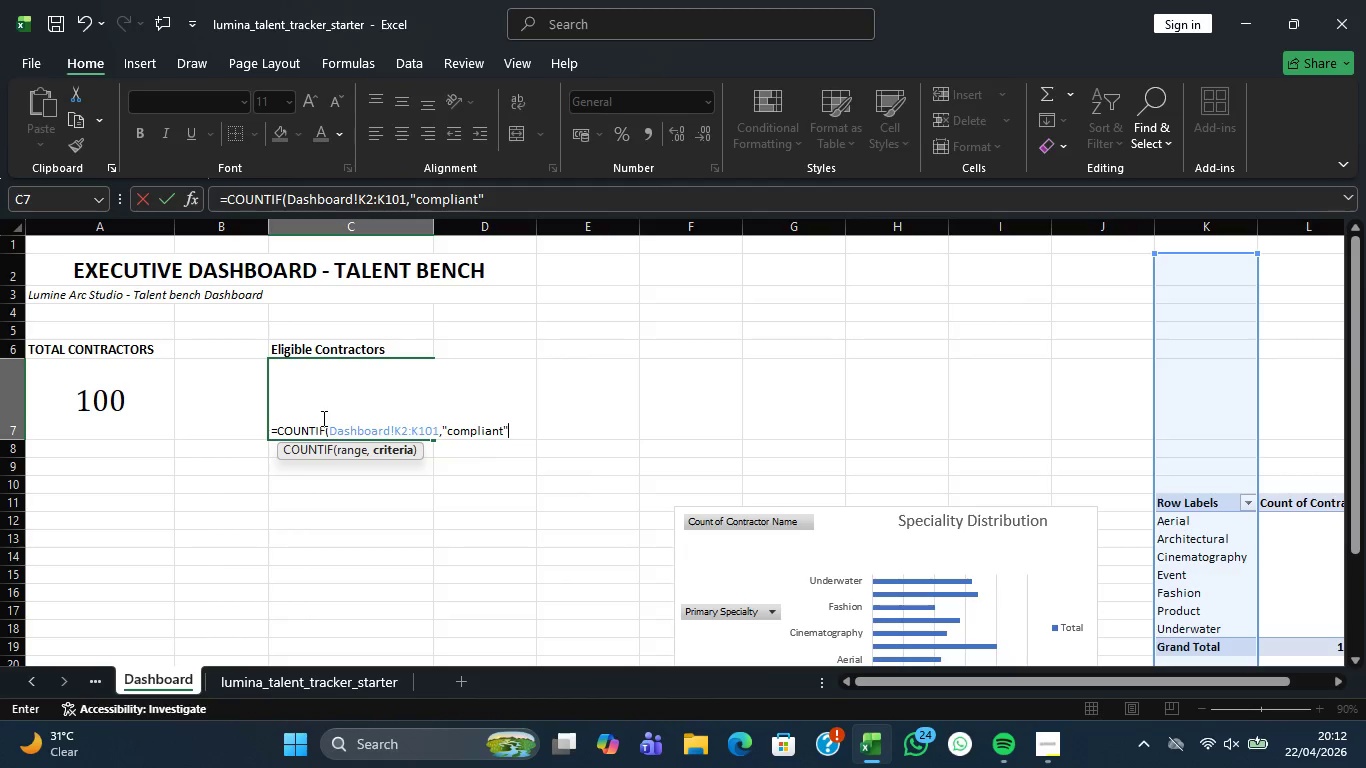 
key(Shift+0)
 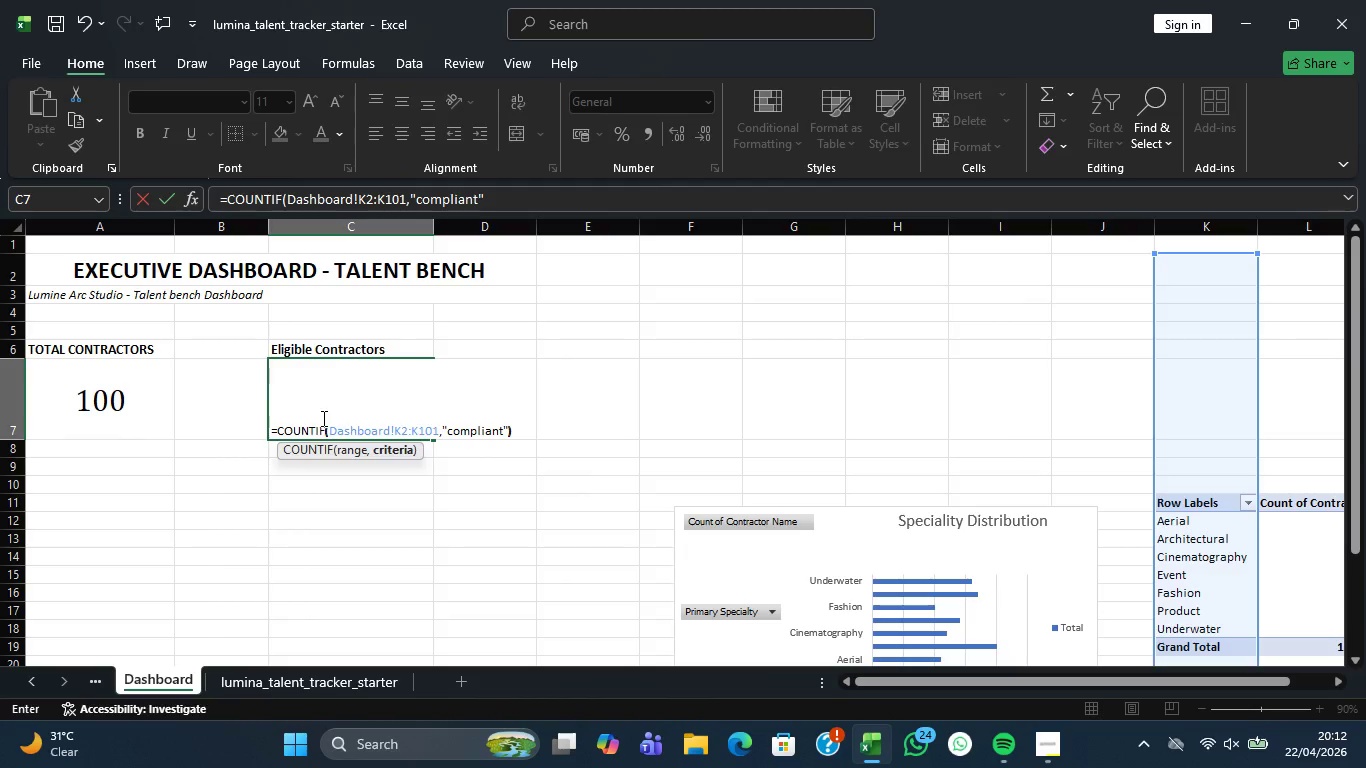 
key(Enter)
 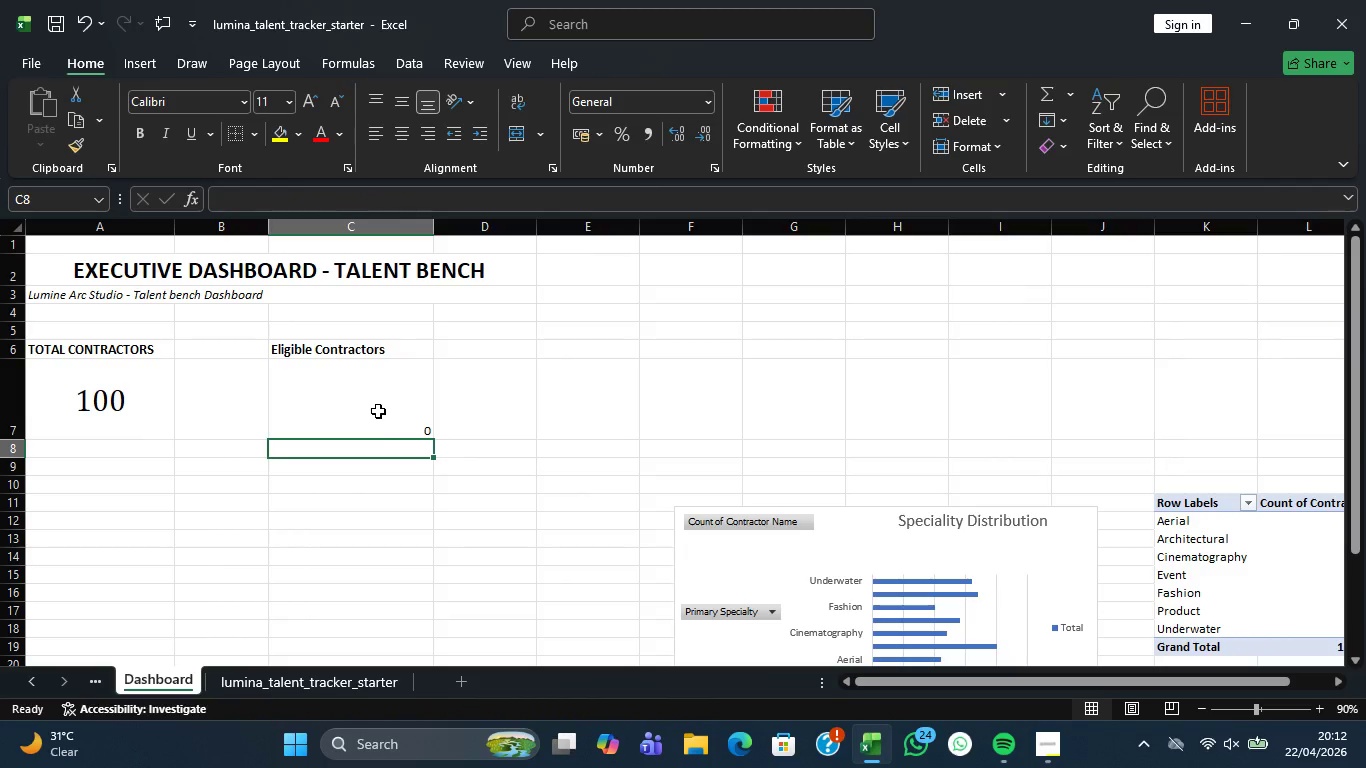 
left_click([378, 411])
 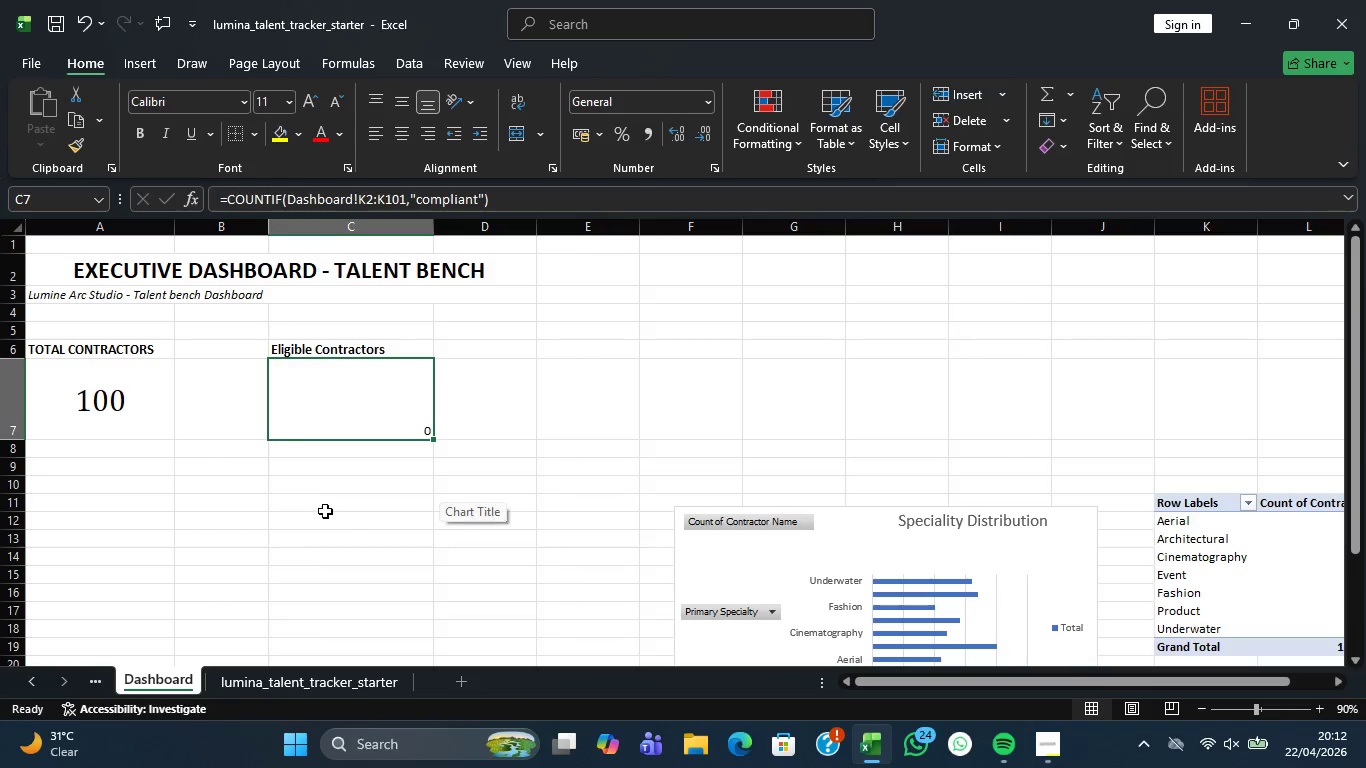 
left_click([151, 420])
 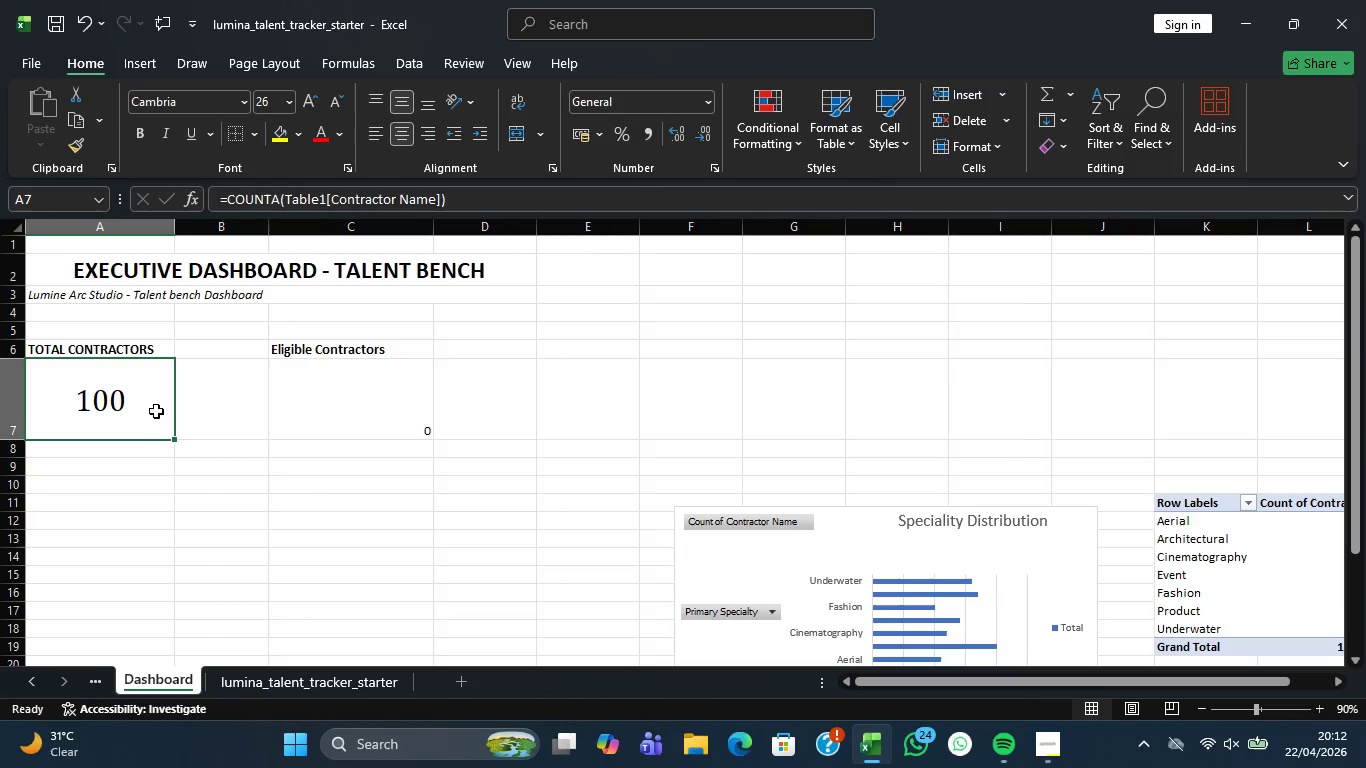 
wait(5.83)
 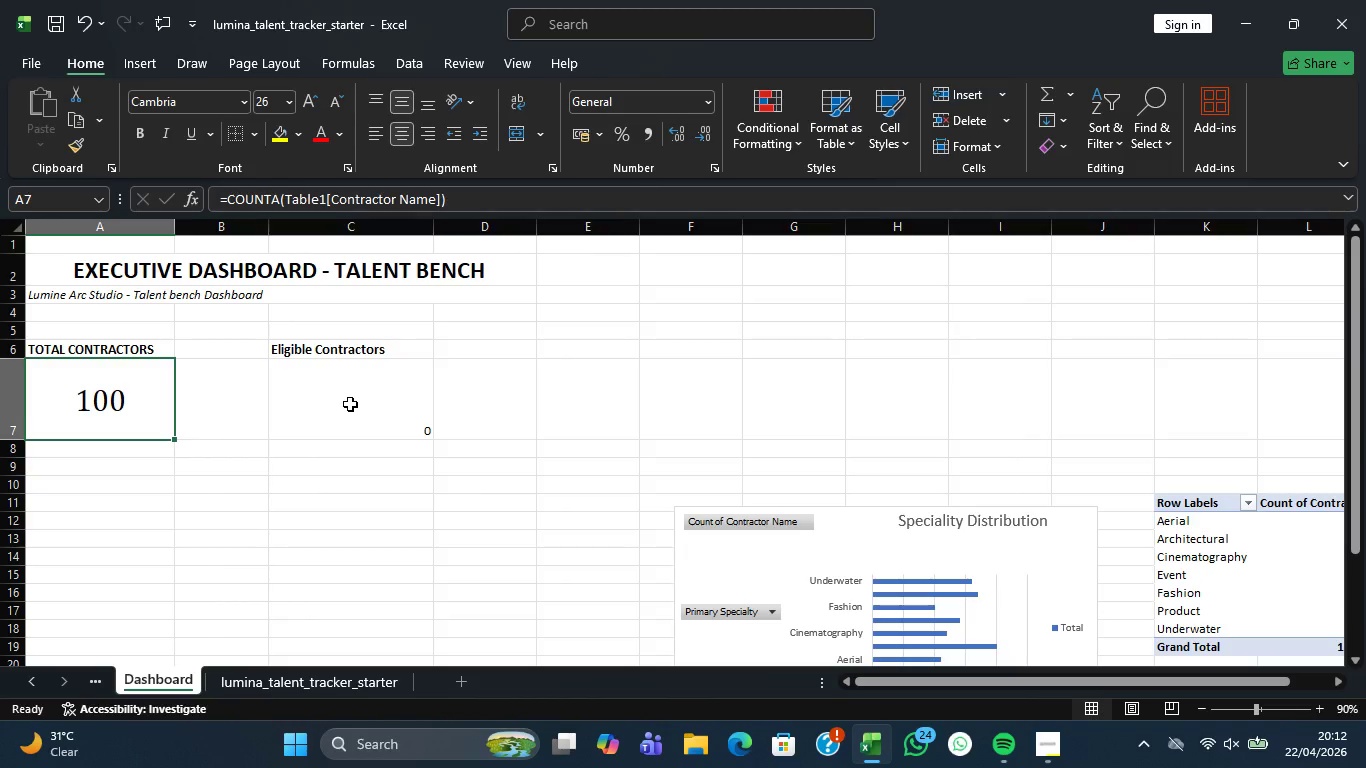 
left_click([48, 399])
 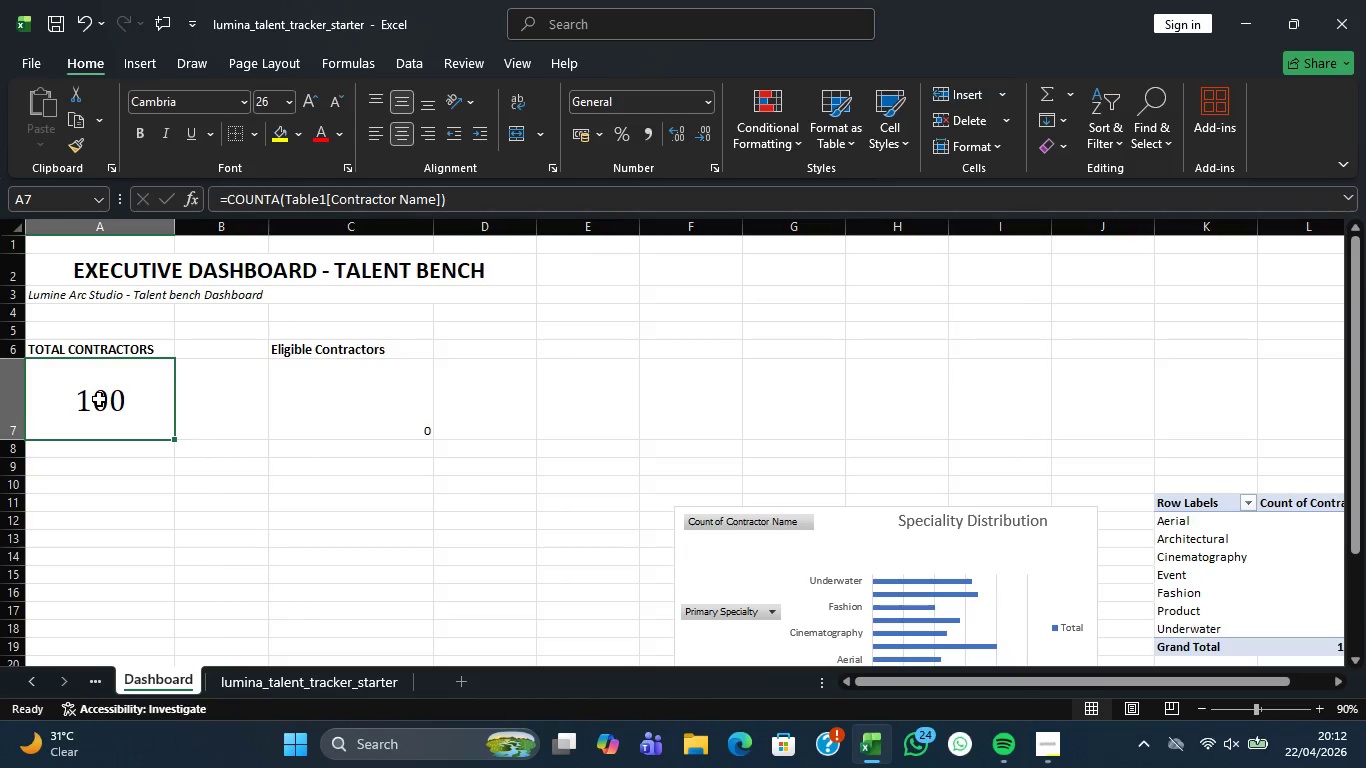 
double_click([99, 399])
 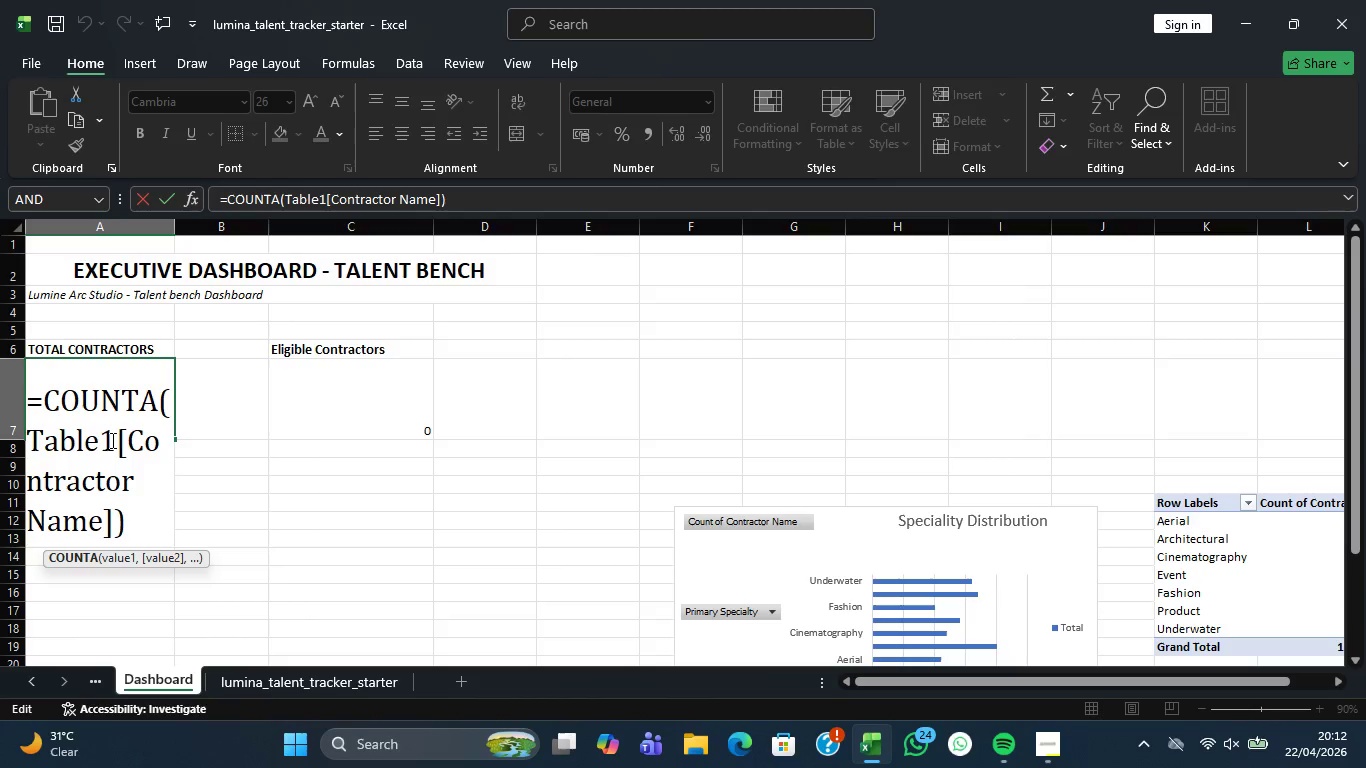 
wait(5.2)
 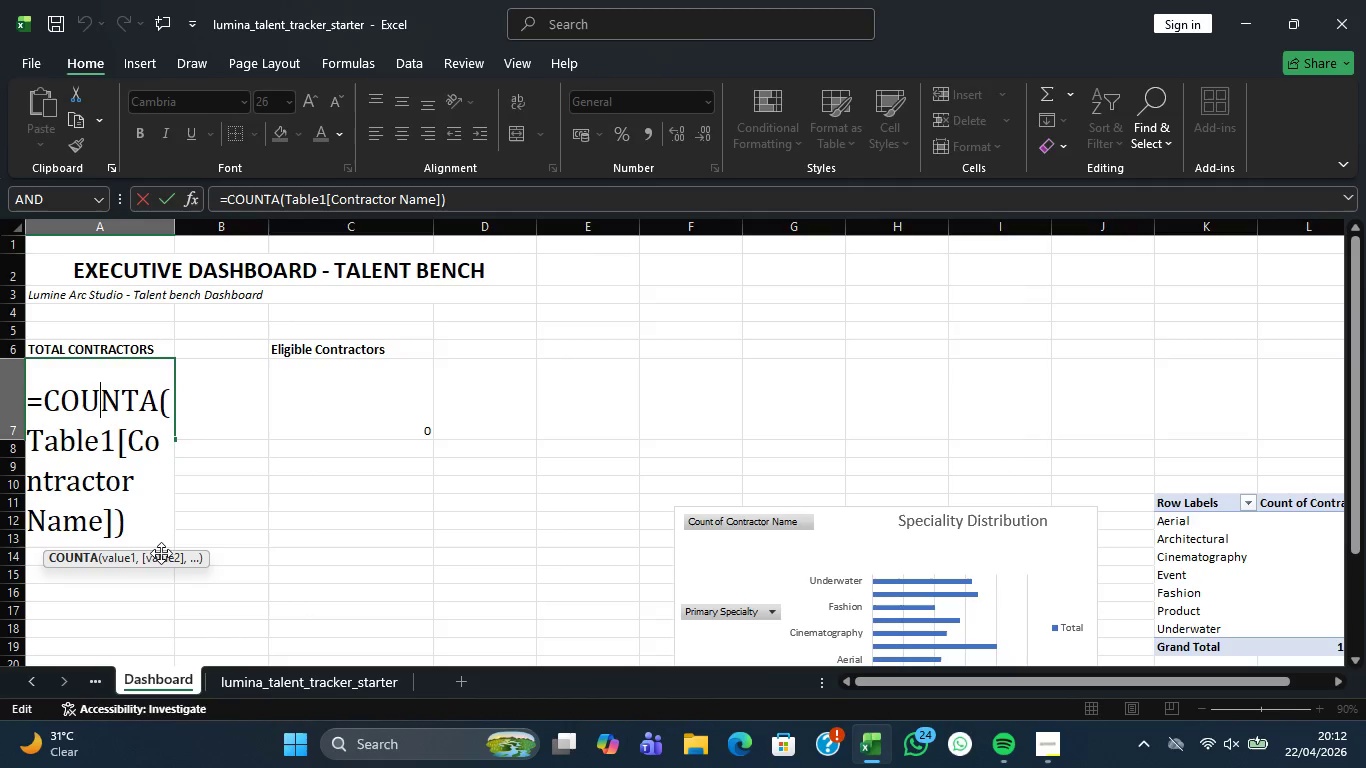 
left_click([355, 423])
 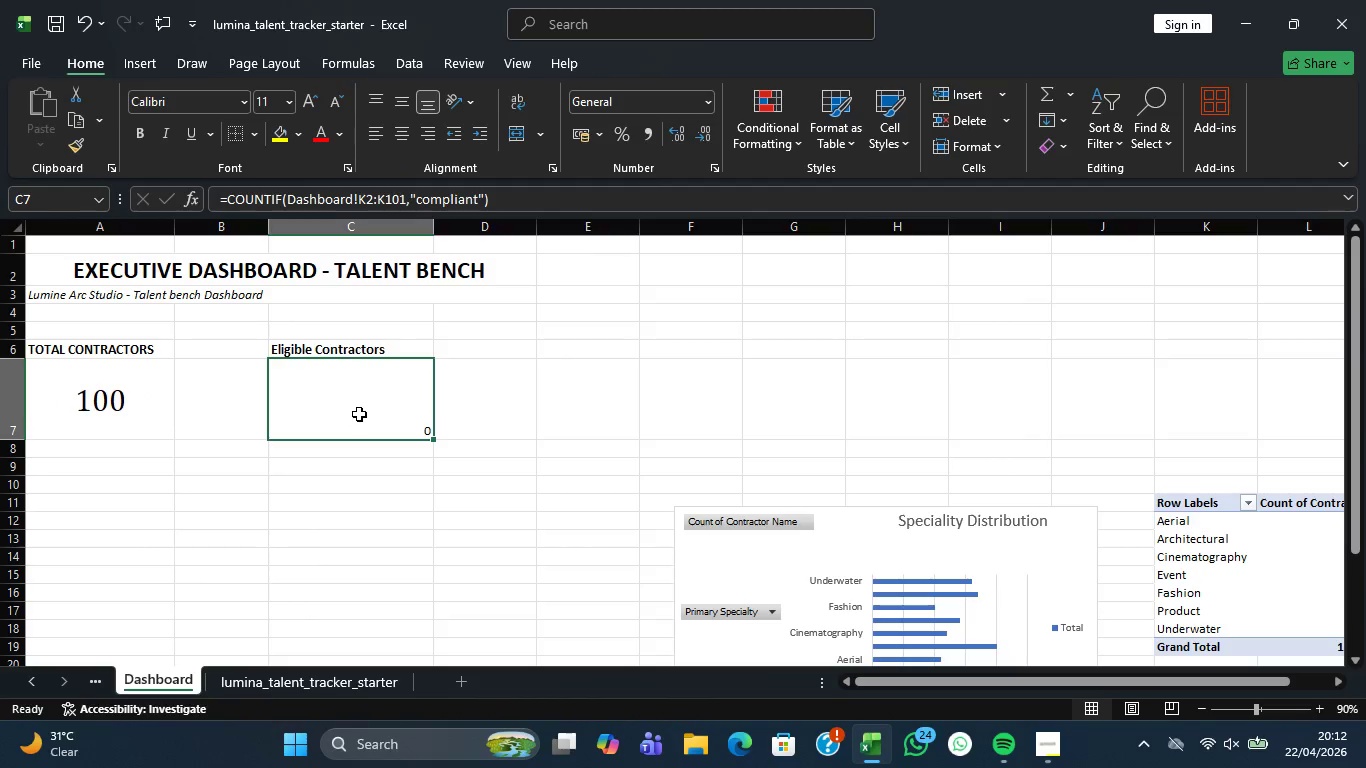 
double_click([359, 414])
 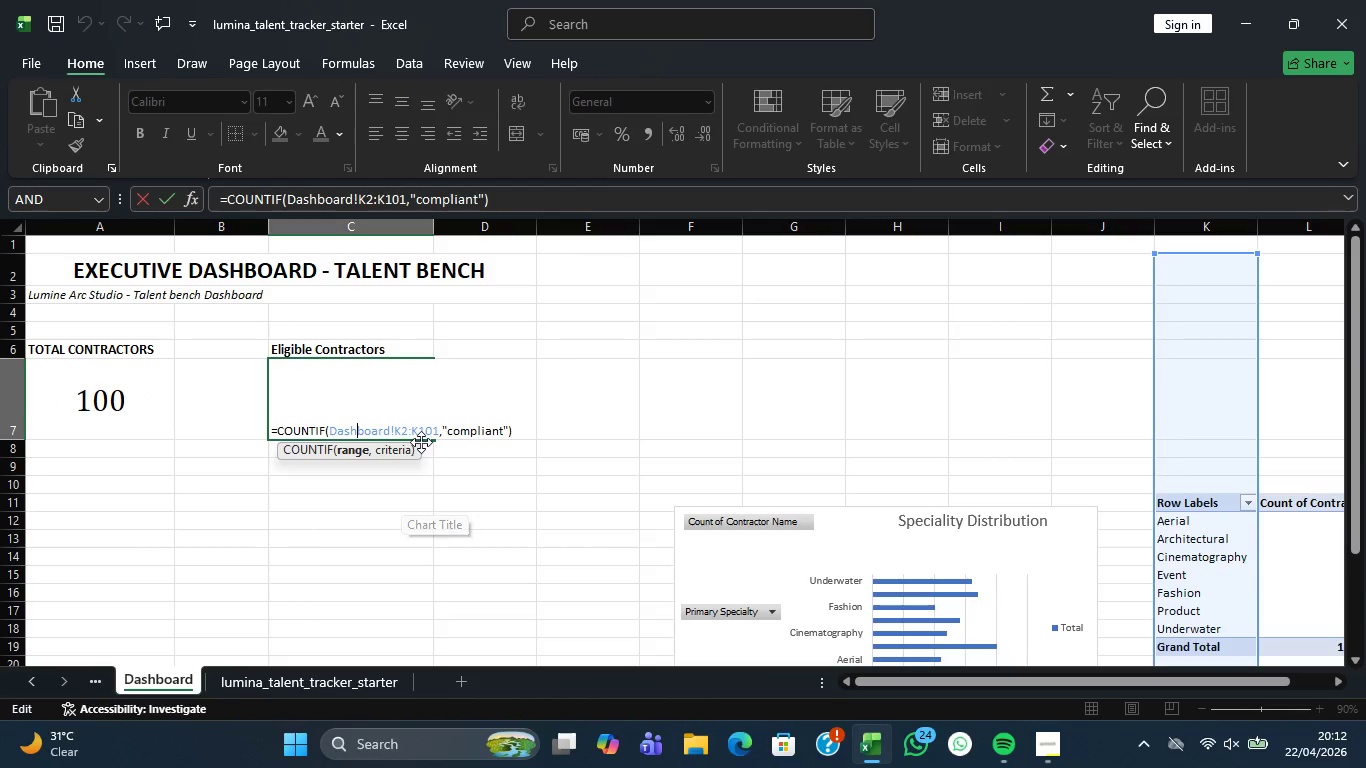 
left_click([470, 429])
 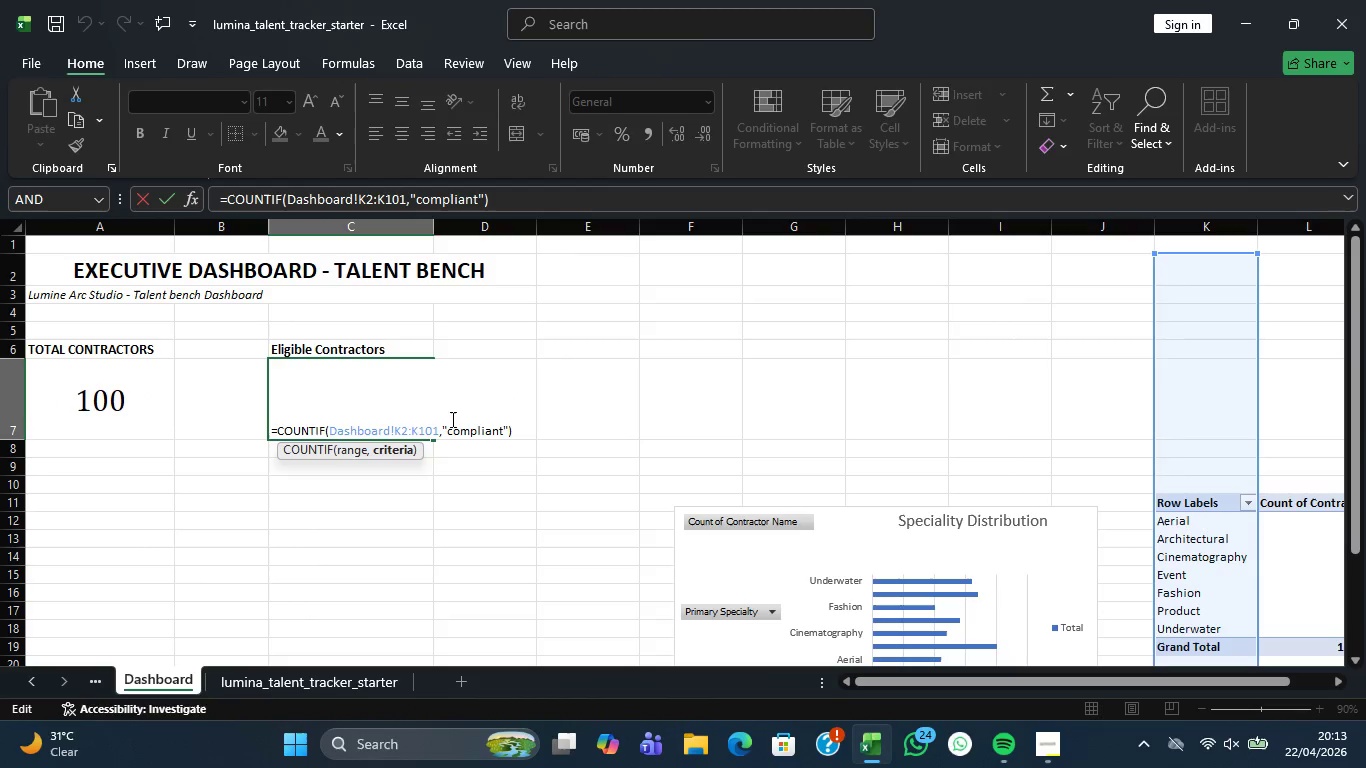 
wait(5.34)
 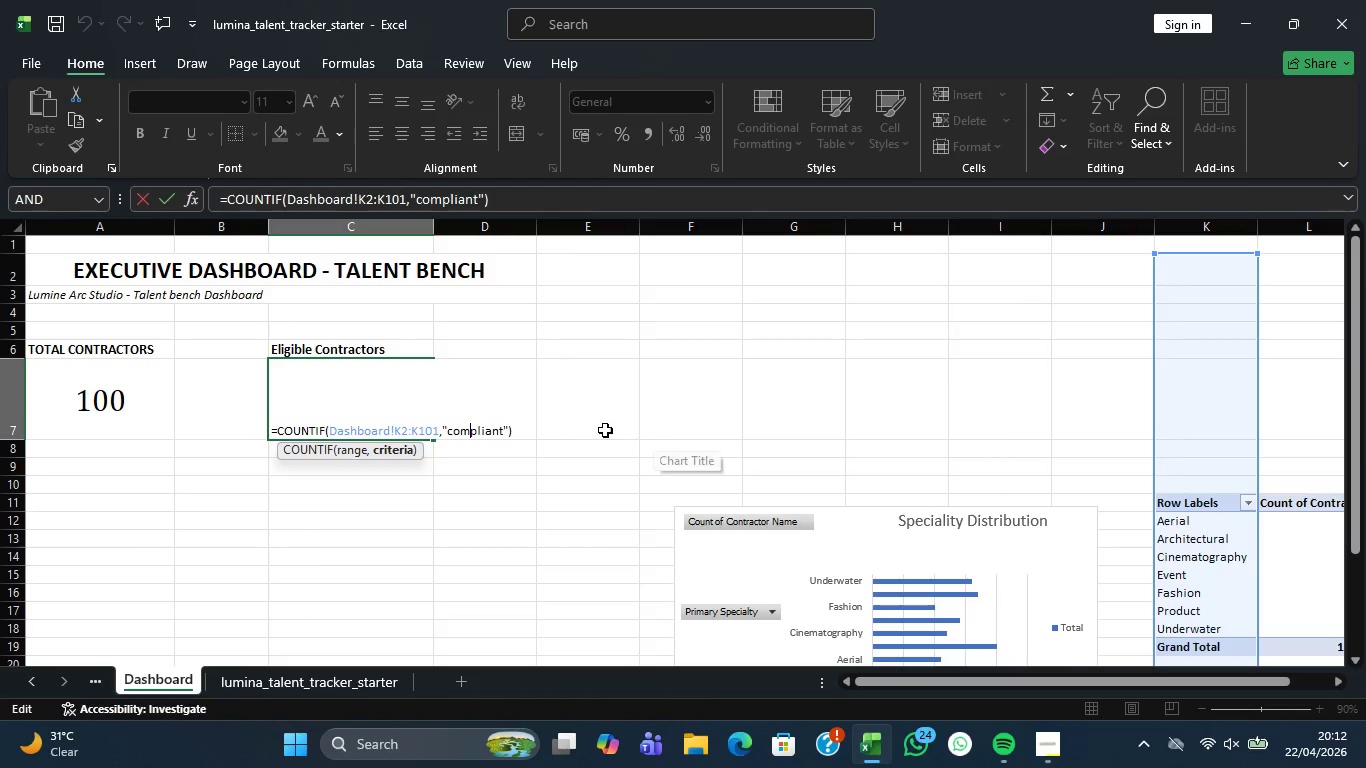 
left_click([373, 433])
 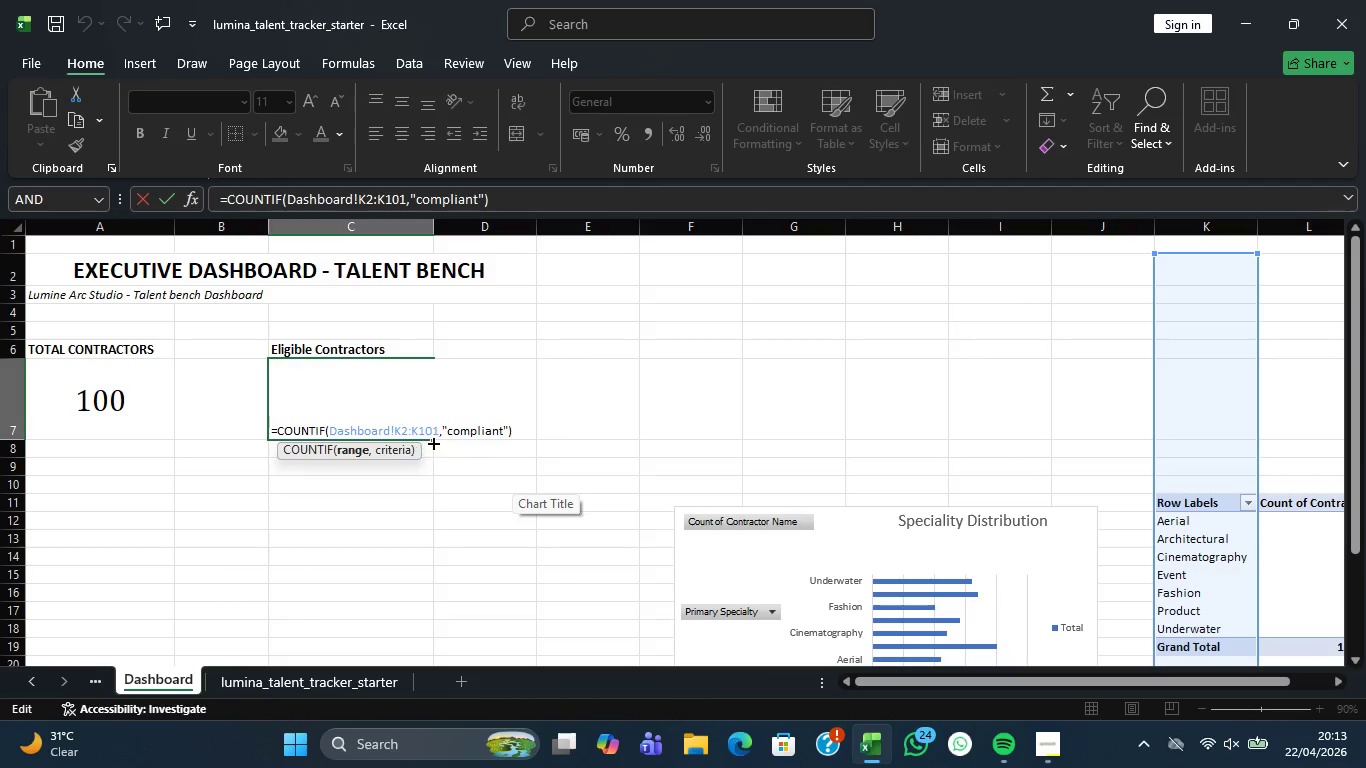 
wait(14.17)
 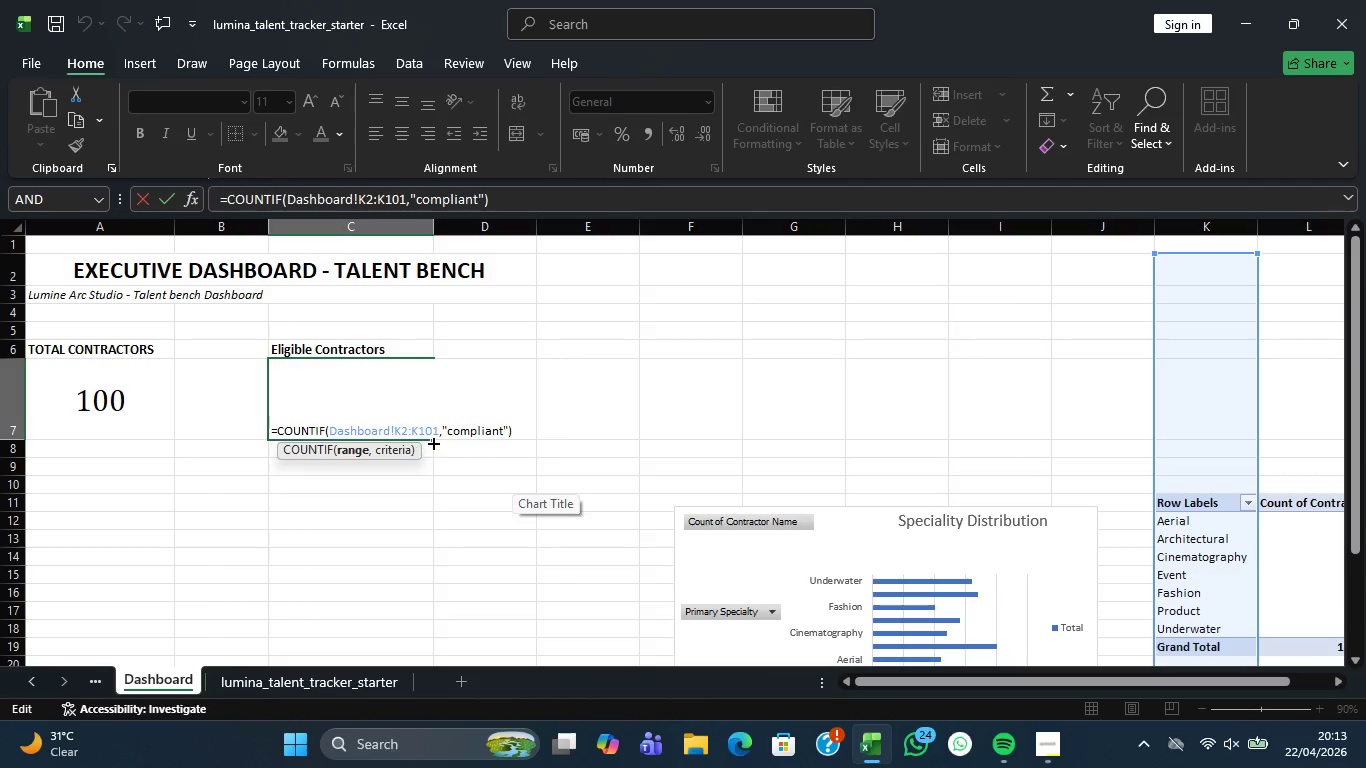 
left_click([326, 427])
 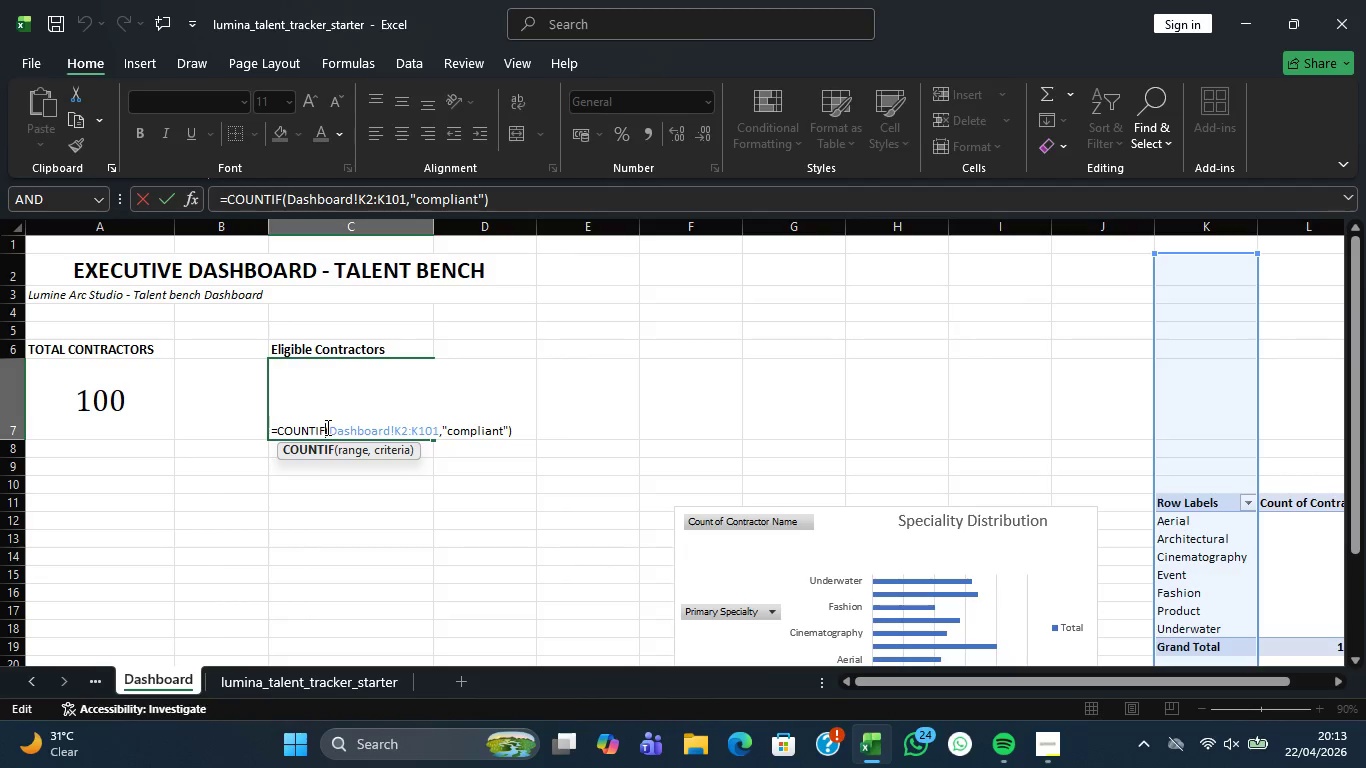 
left_click_drag(start_coordinate=[326, 427], to_coordinate=[513, 430])
 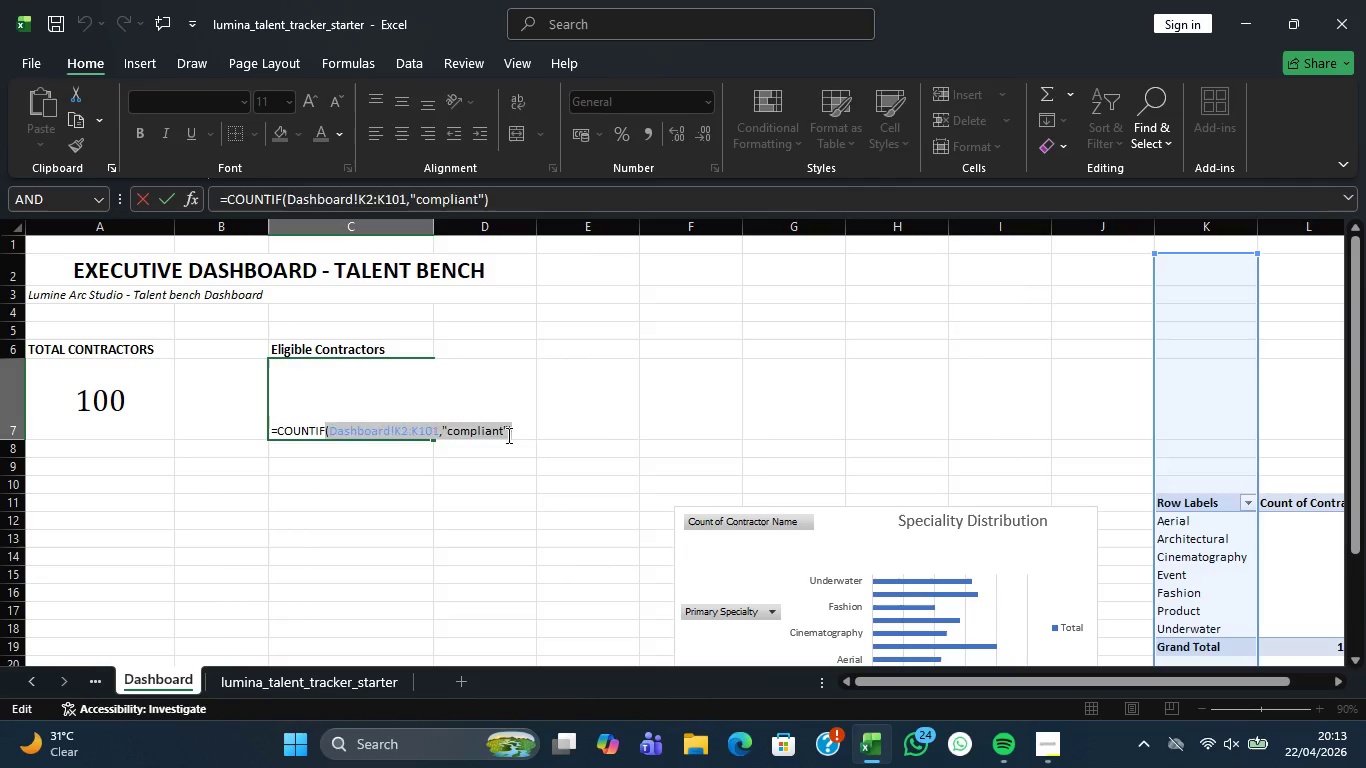 
key(Backspace)
 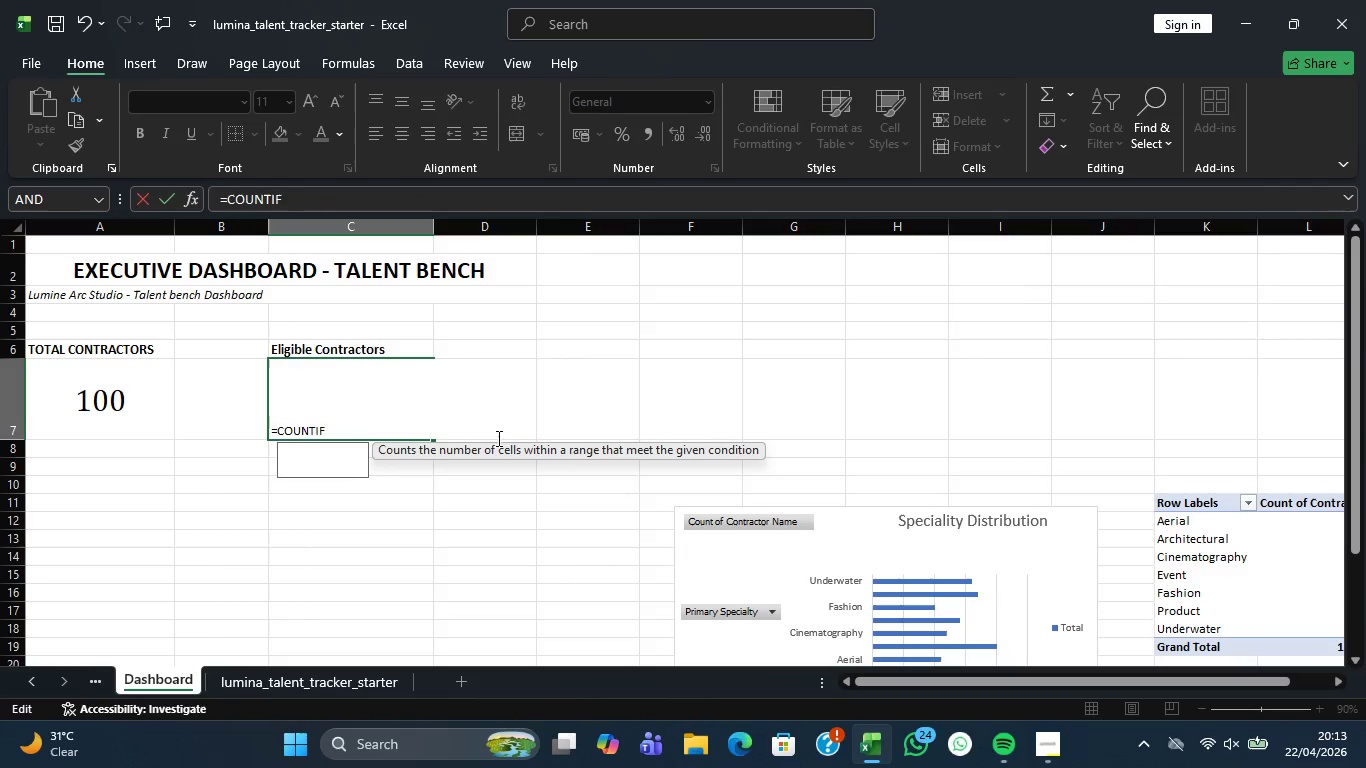 
key(Backspace)
 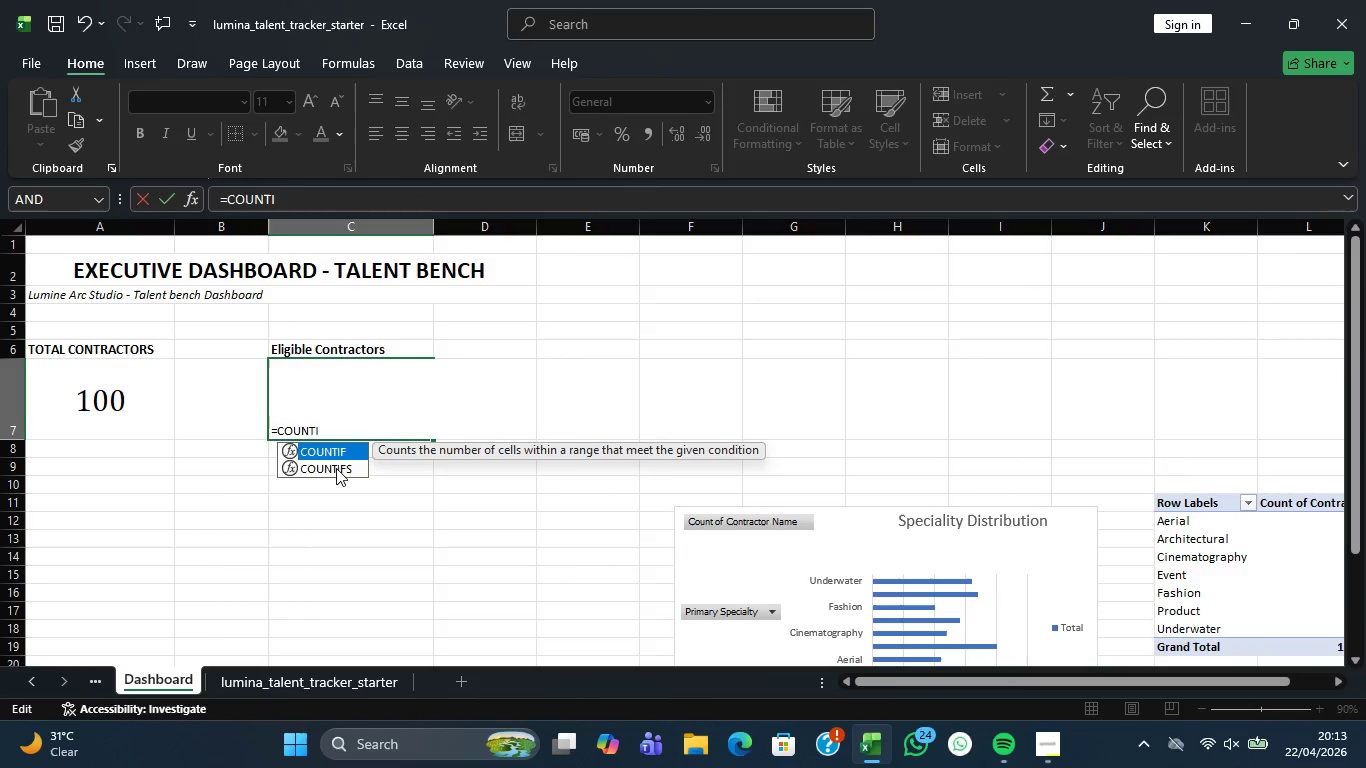 
double_click([336, 468])
 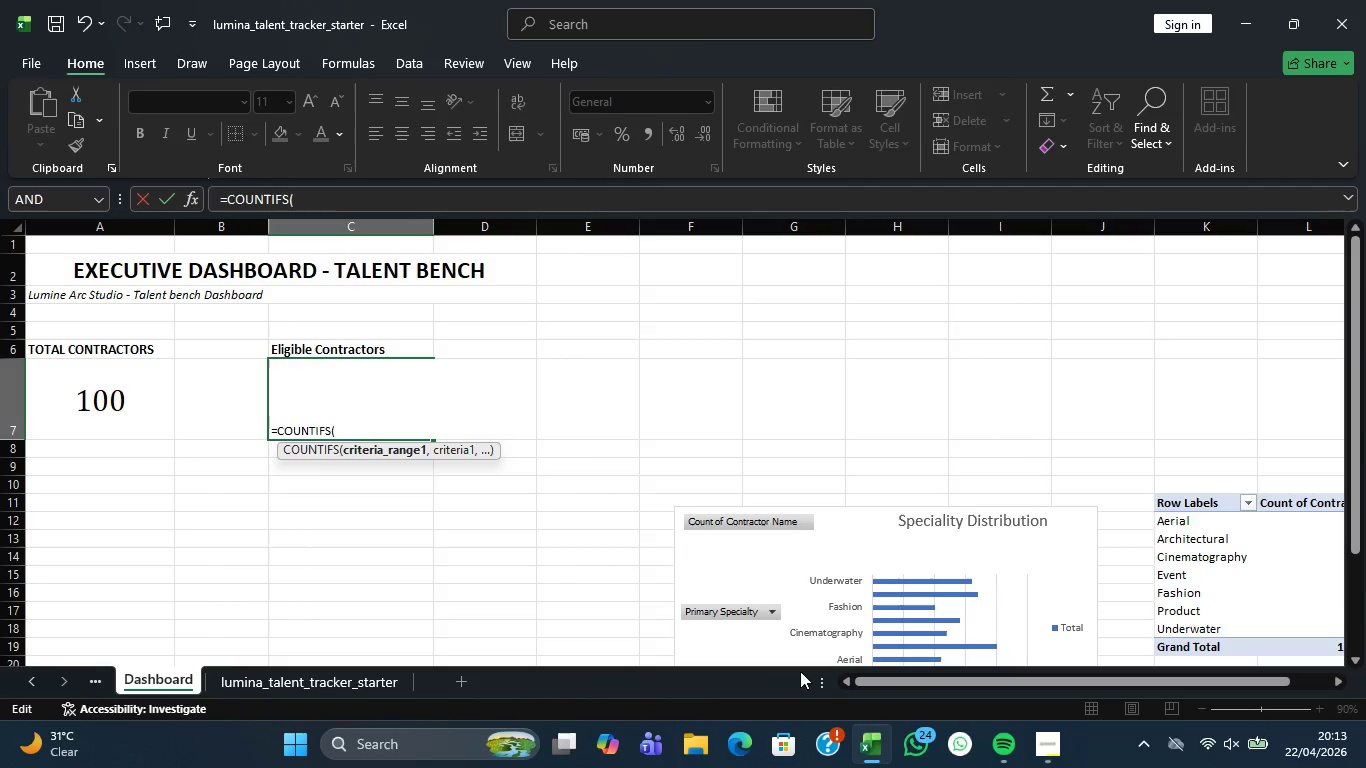 
wait(5.27)
 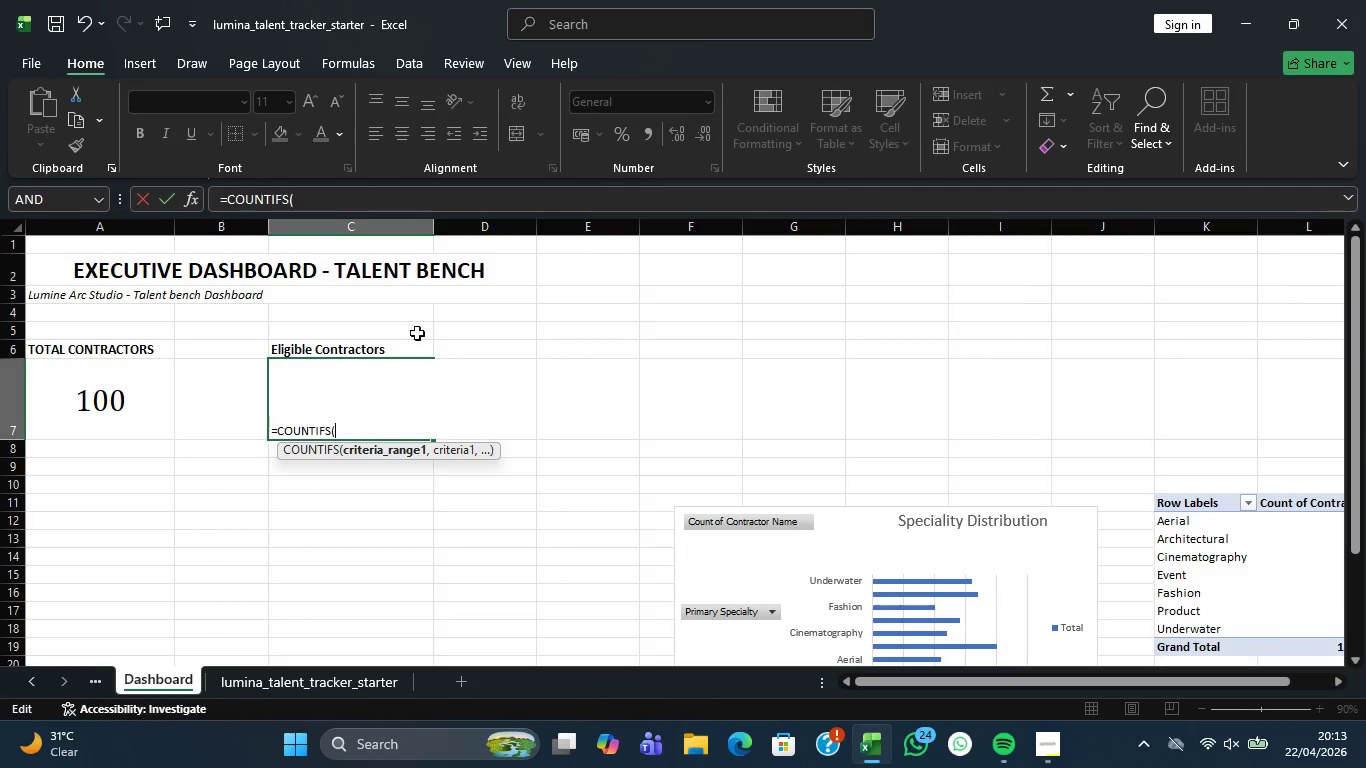 
left_click([348, 679])
 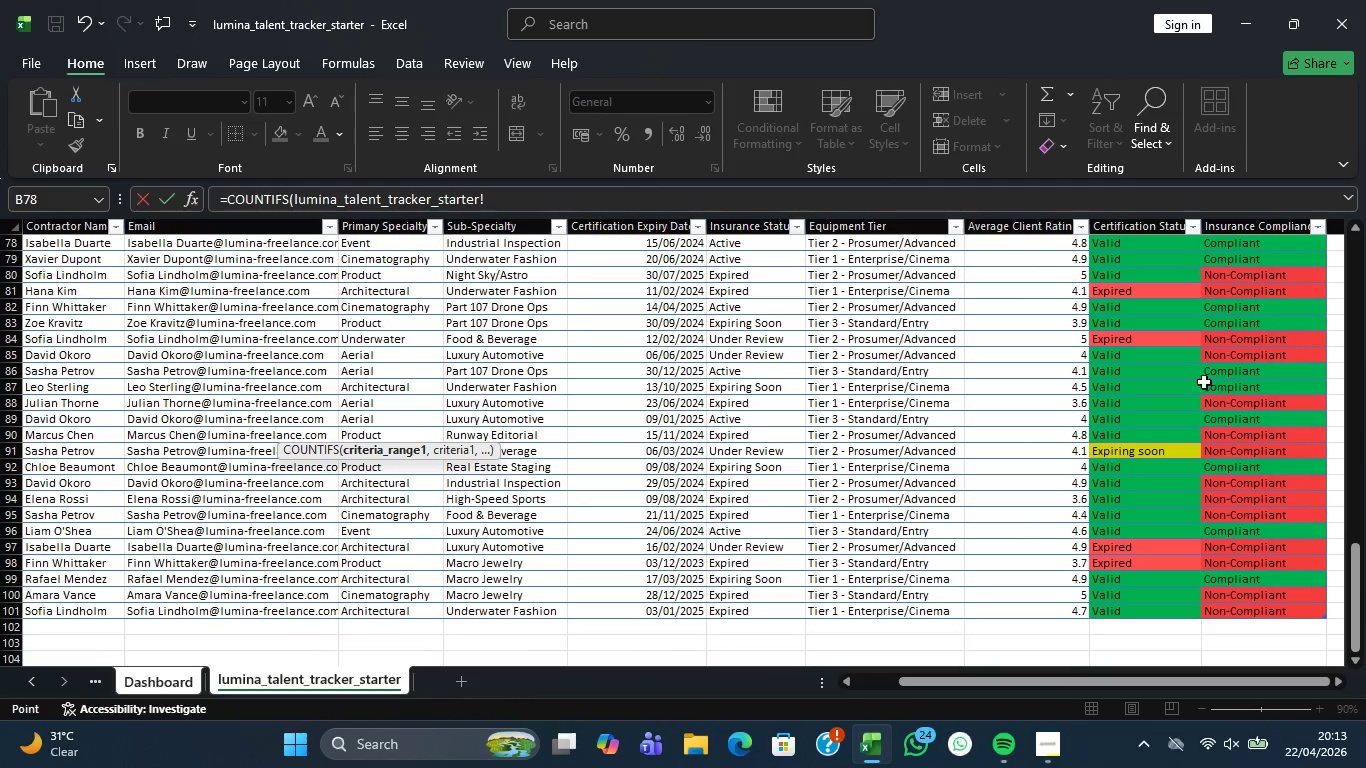 
scroll: coordinate [1138, 381], scroll_direction: up, amount: 32.0
 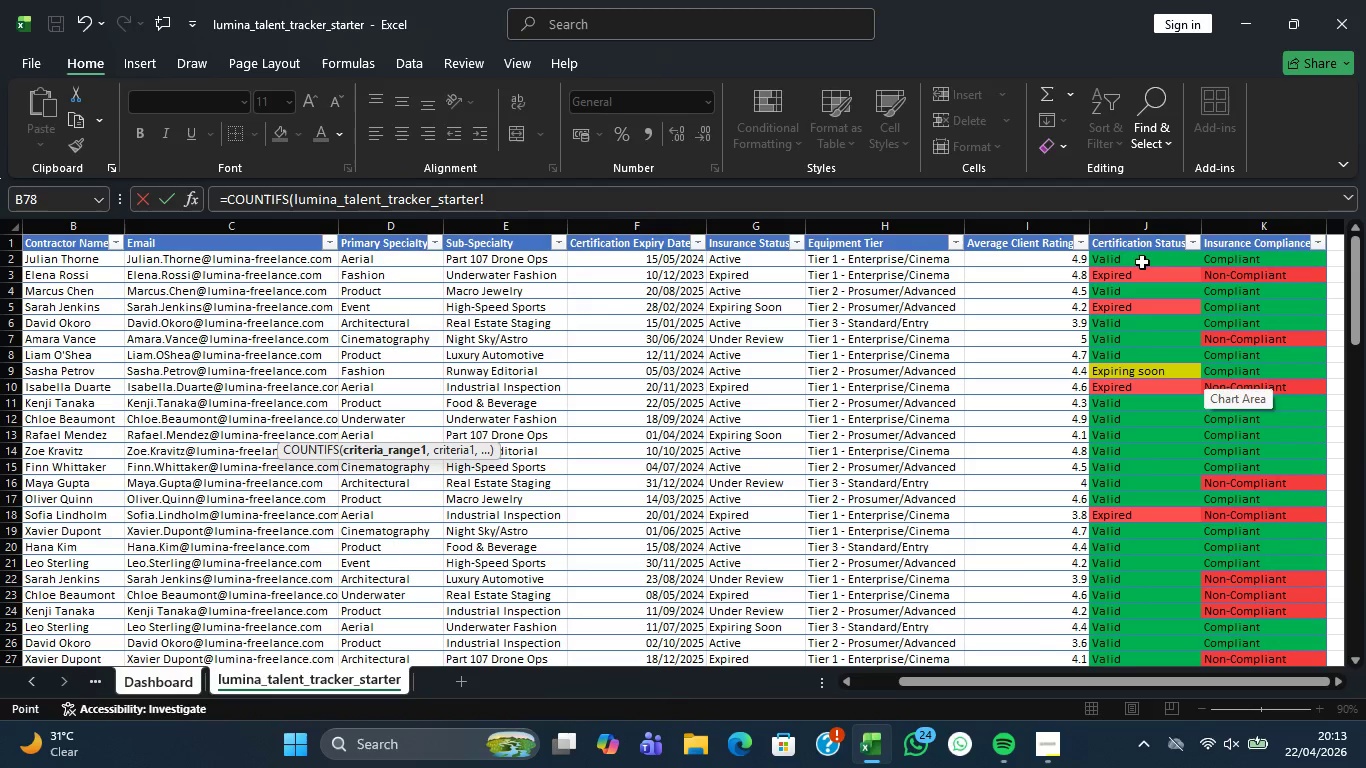 
left_click_drag(start_coordinate=[1142, 262], to_coordinate=[1166, 608])
 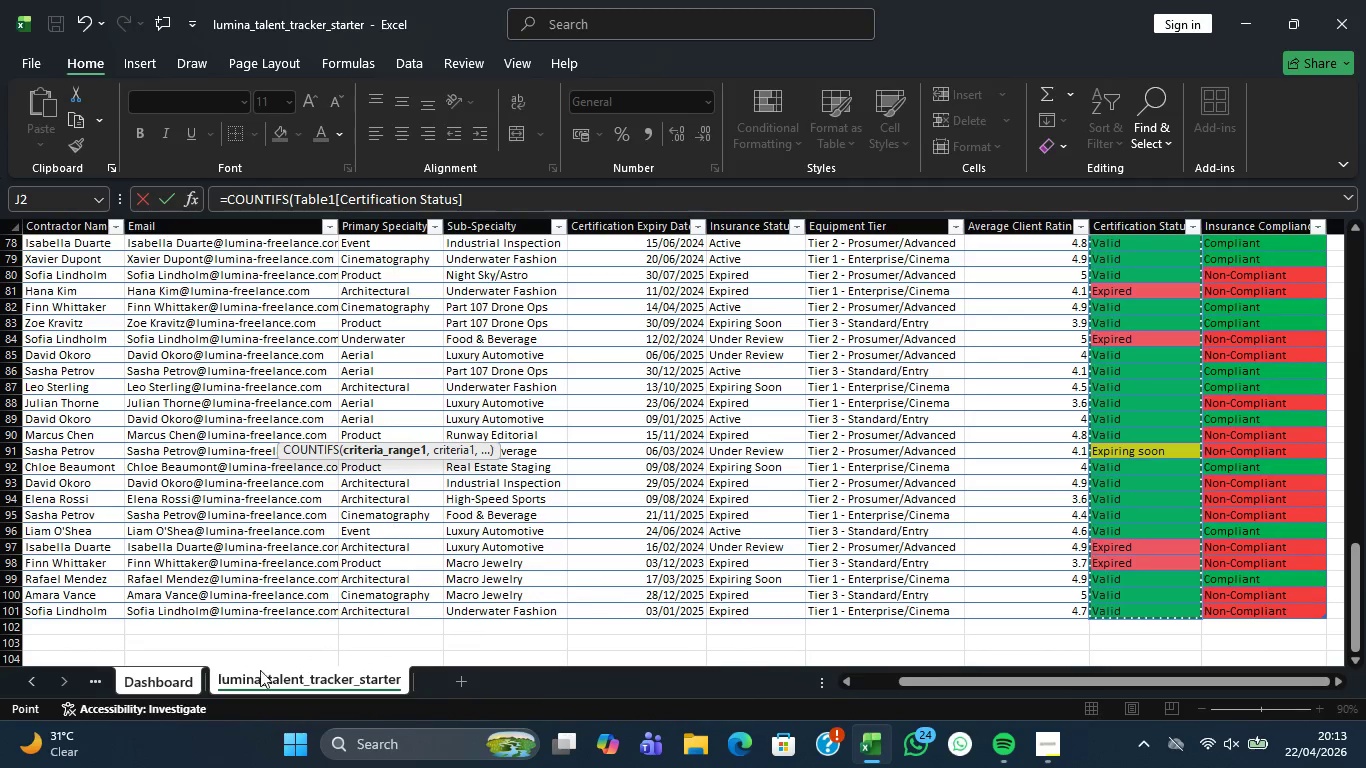 
left_click([179, 678])
 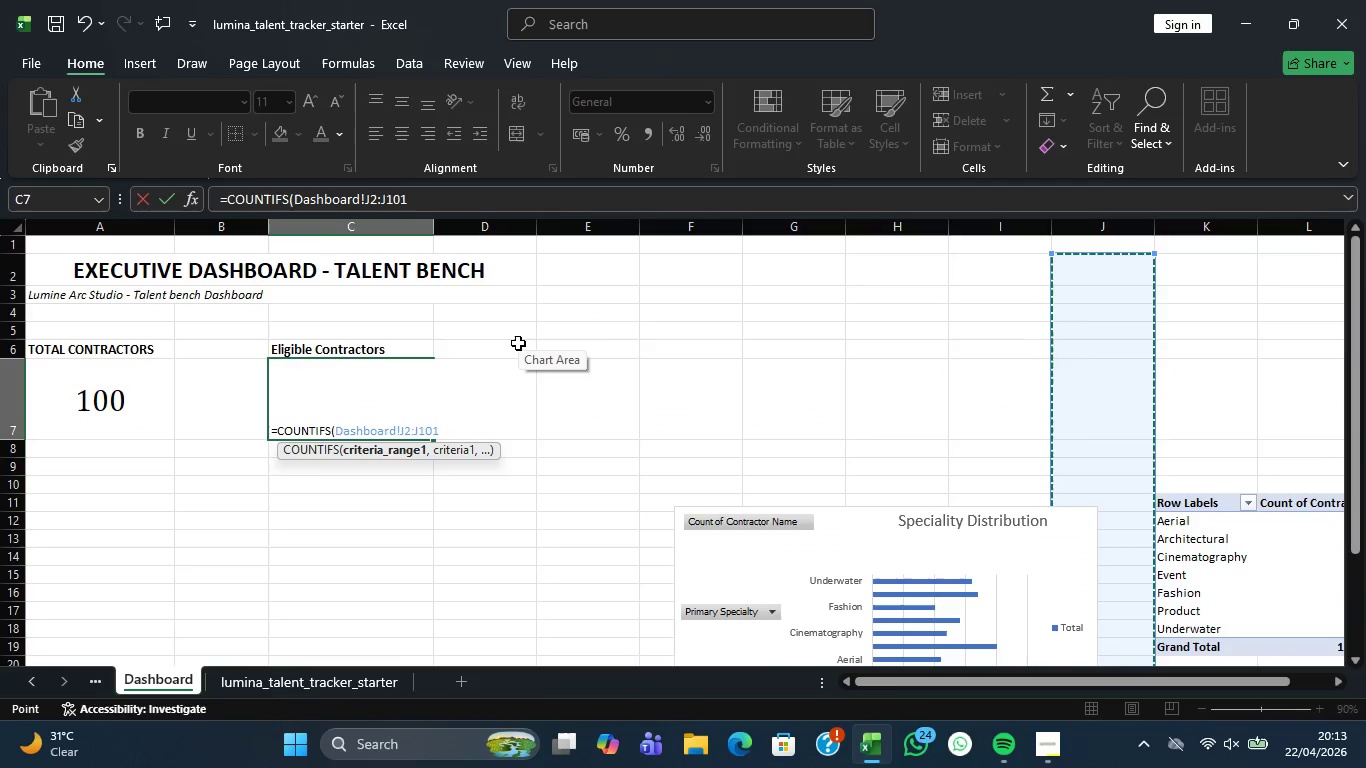 
type(,"valid",)
 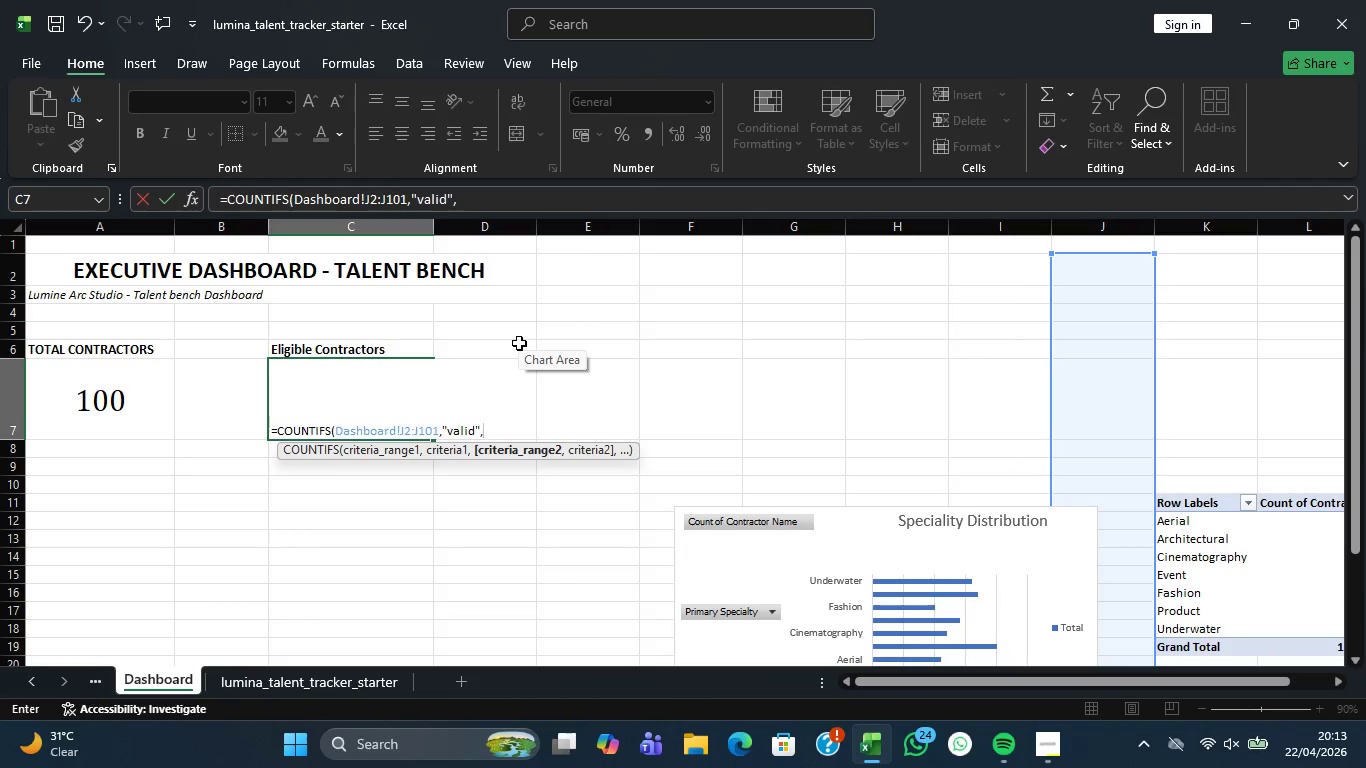 
left_click([365, 685])
 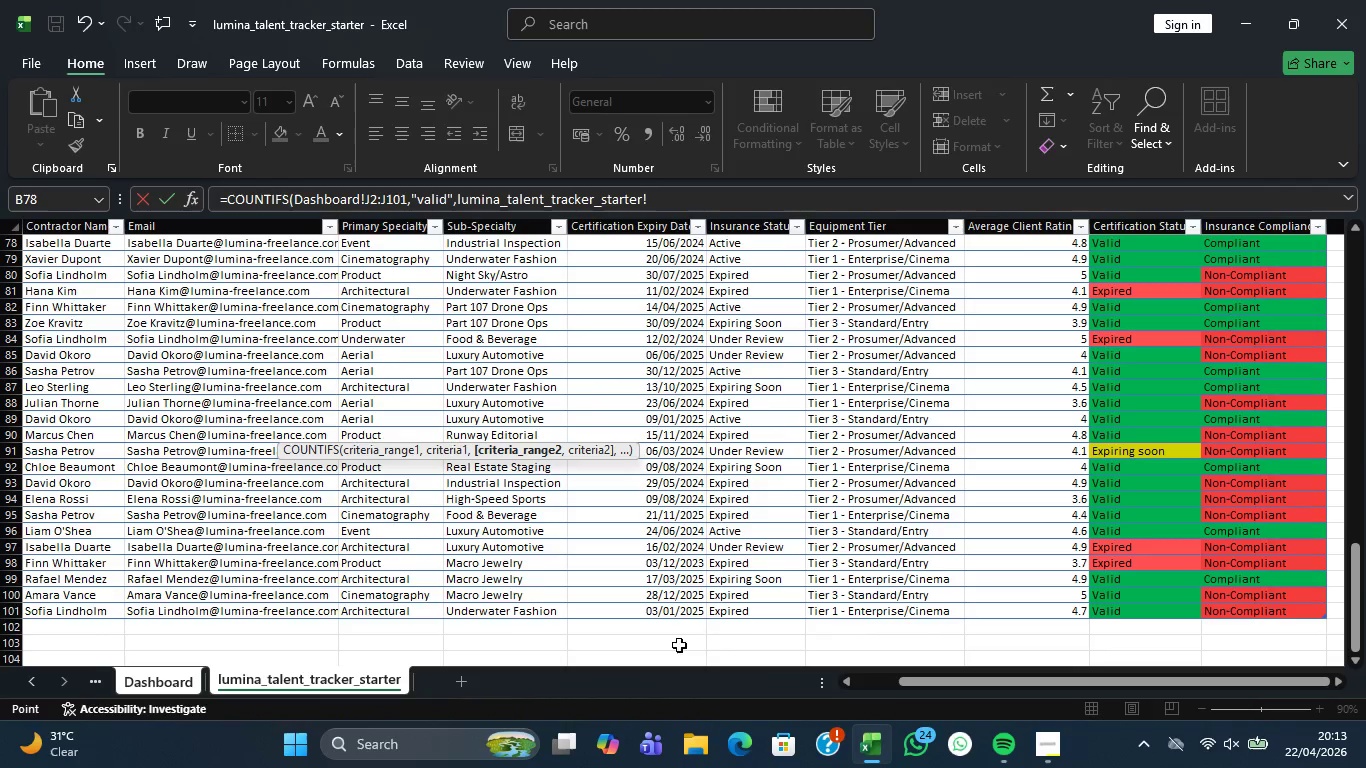 
scroll: coordinate [1361, 538], scroll_direction: up, amount: 33.0
 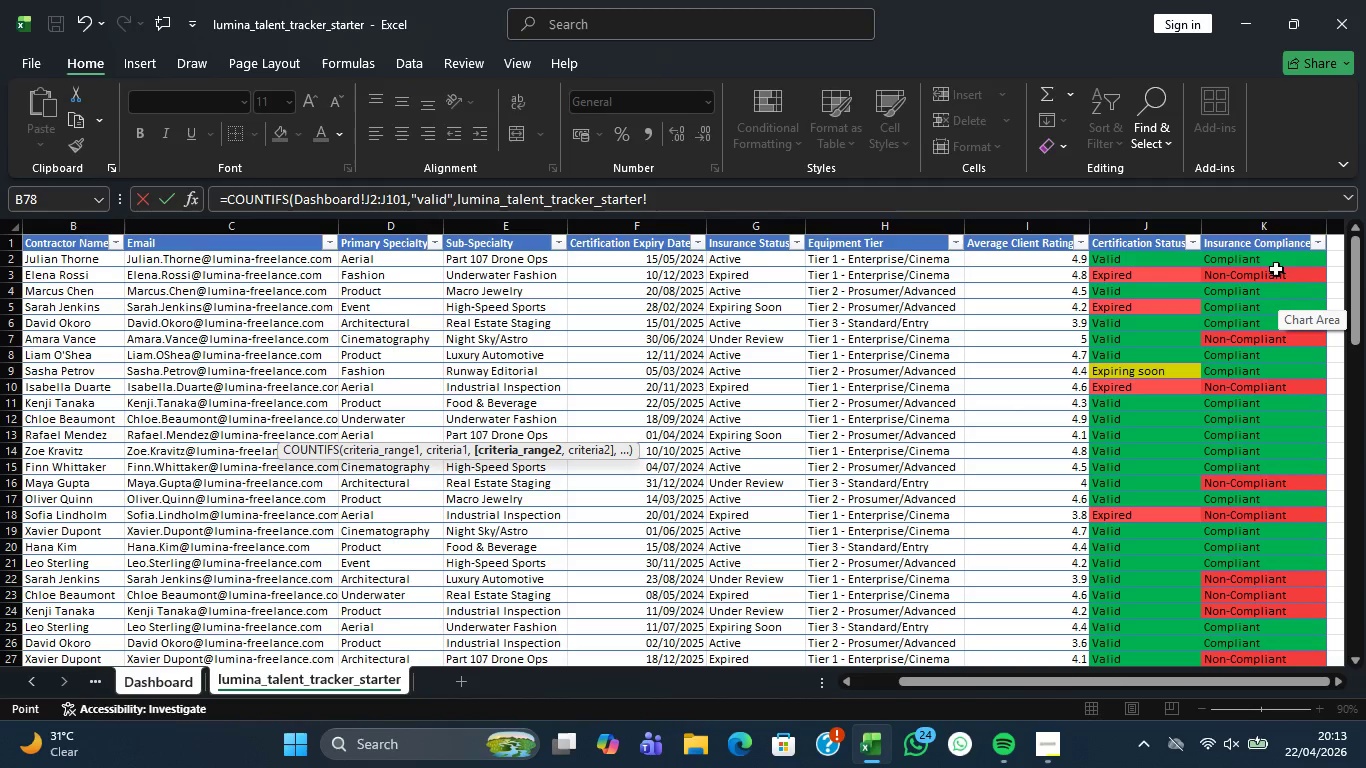 
left_click_drag(start_coordinate=[1276, 256], to_coordinate=[1292, 575])
 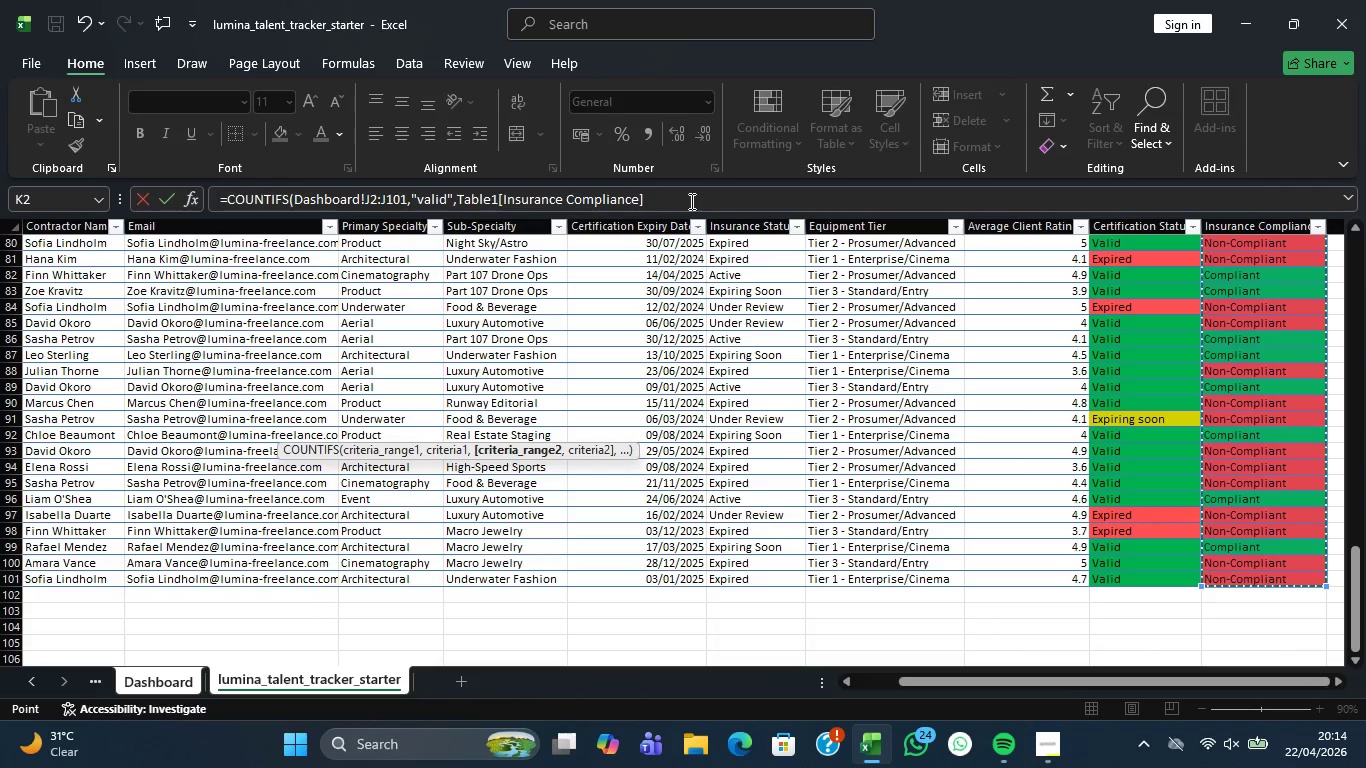 
wait(6.67)
 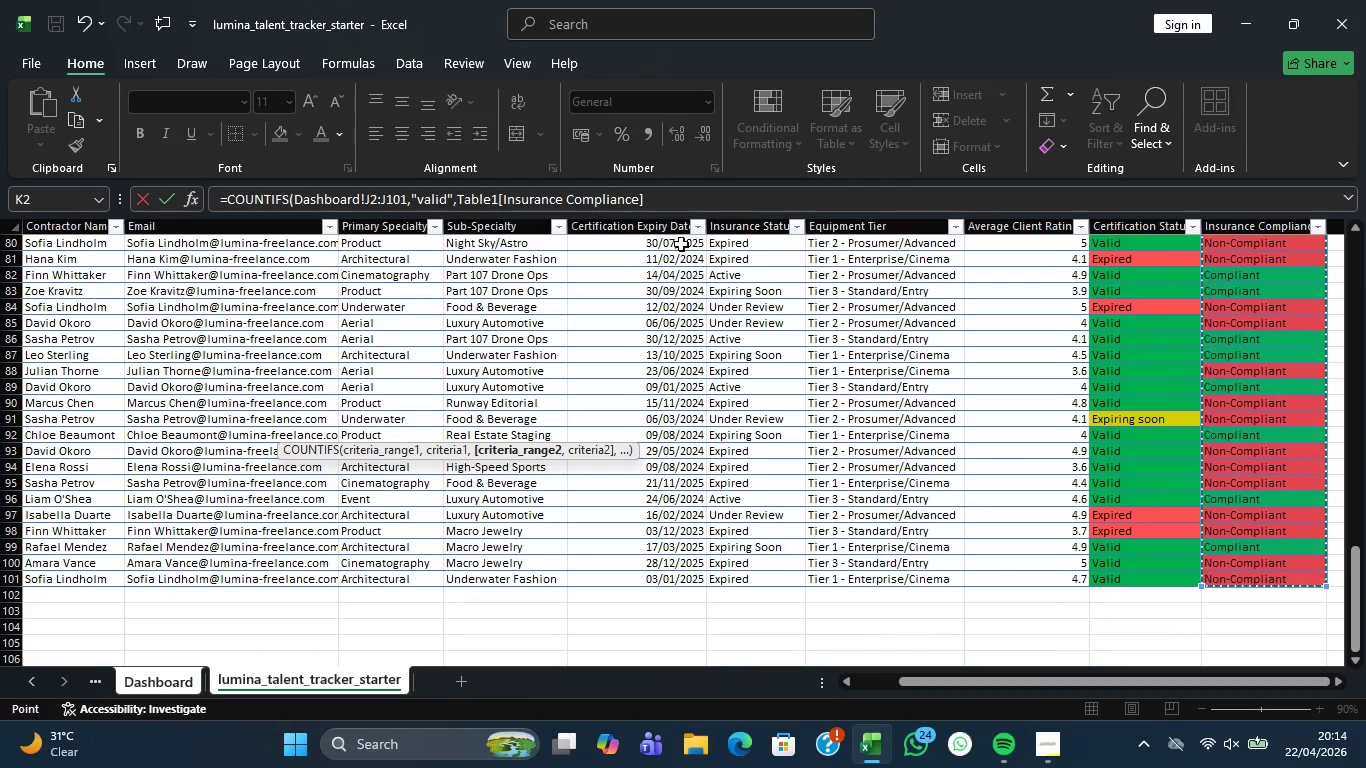 
left_click([650, 199])
 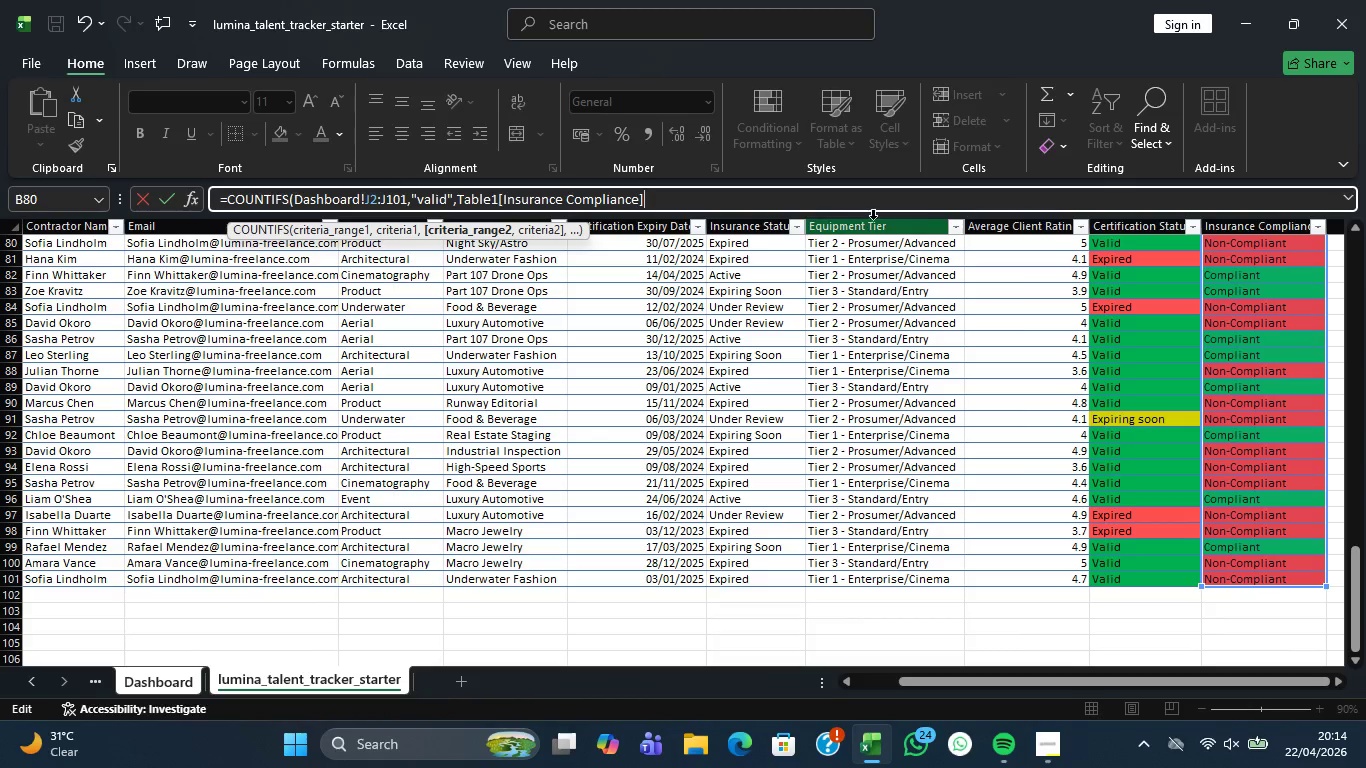 
mouse_move([1226, 243])
 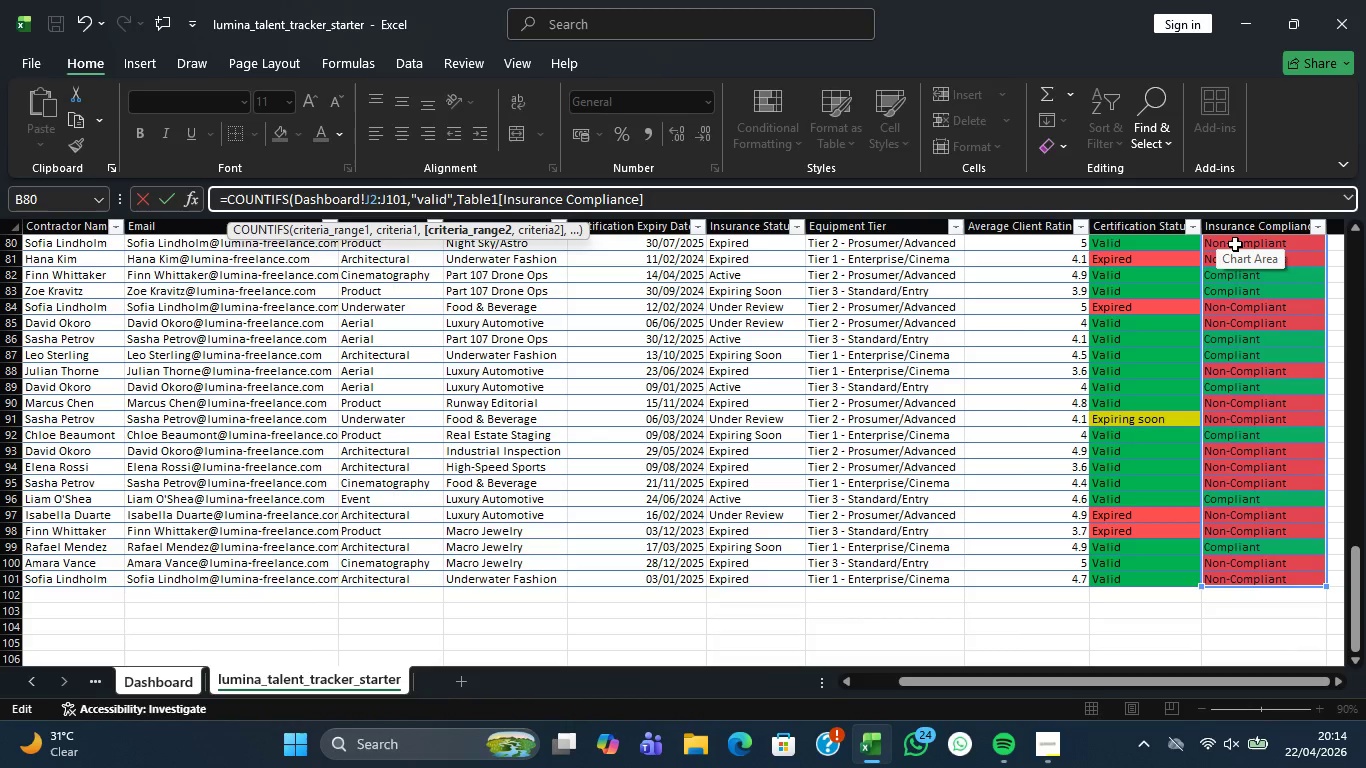 
key(ArrowLeft)
 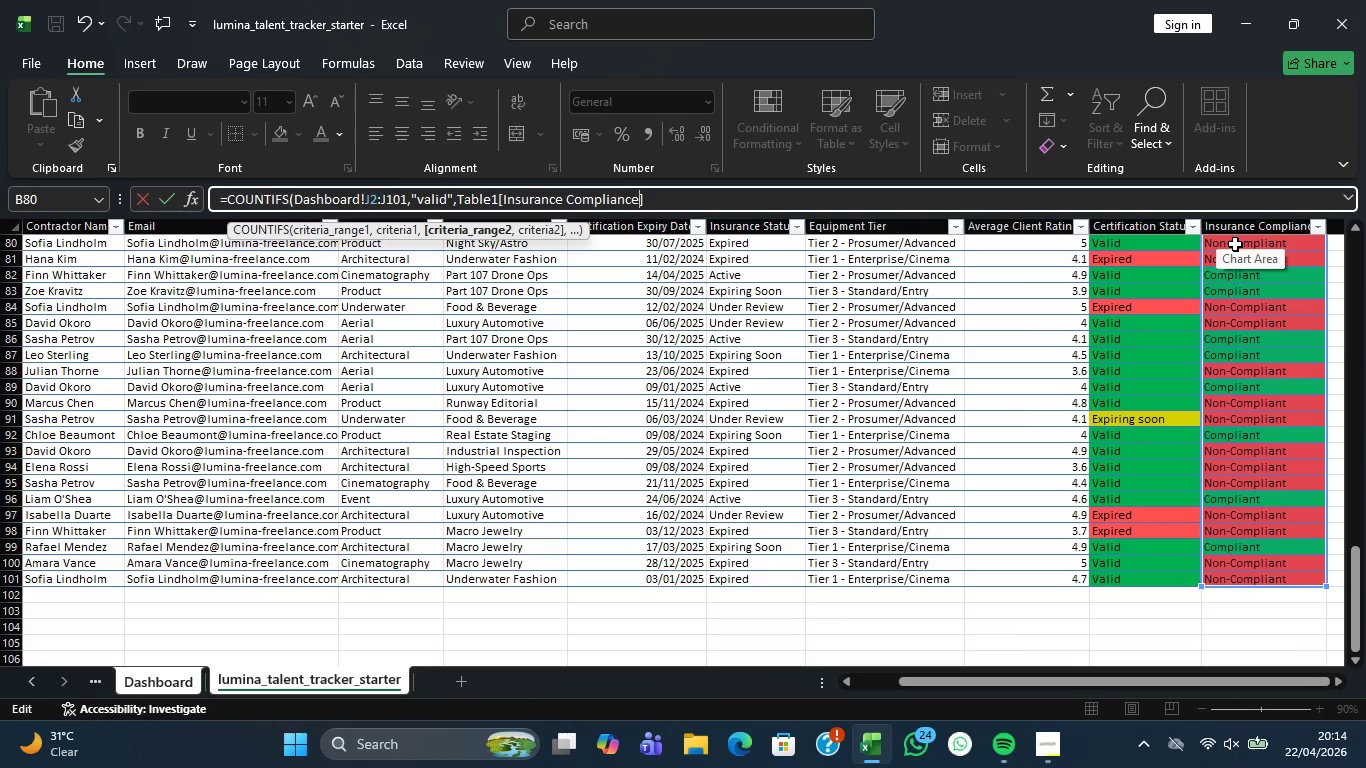 
key(Comma)
 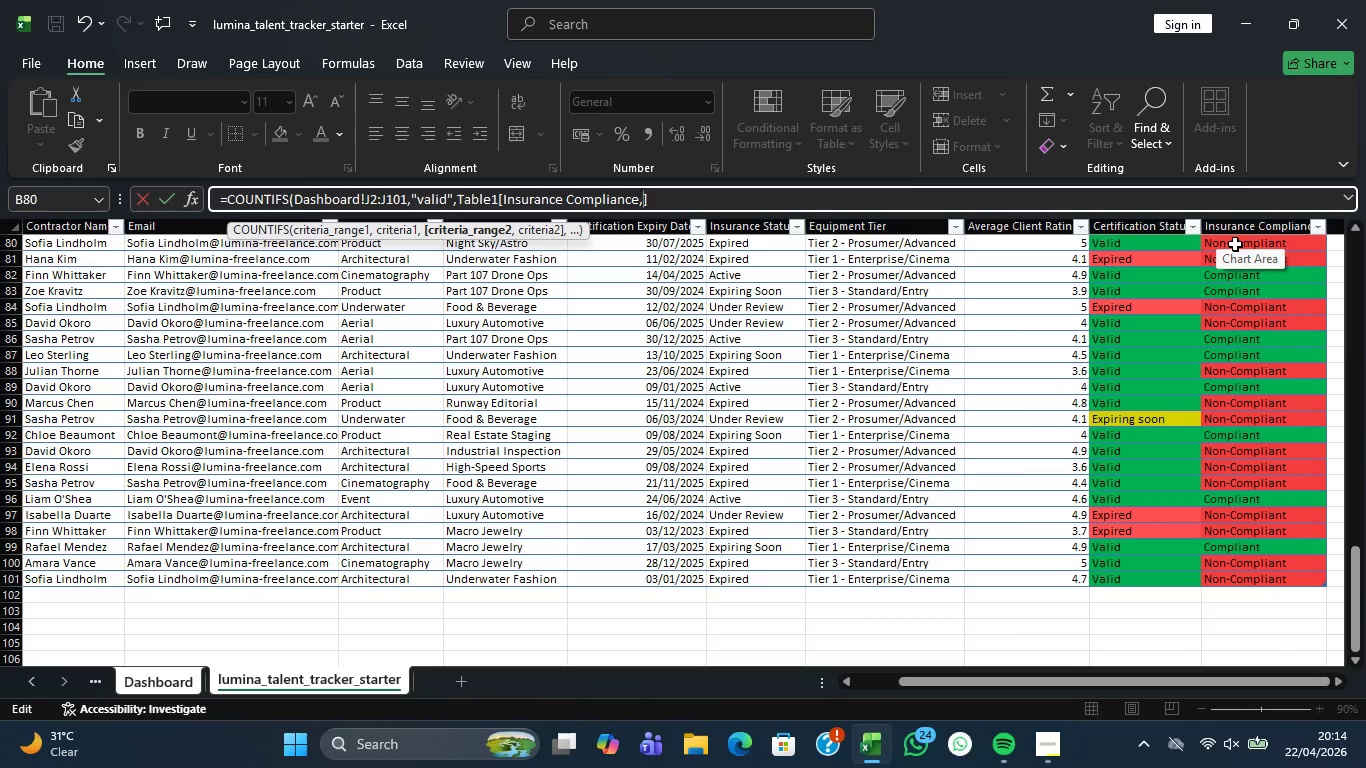 
key(Space)
 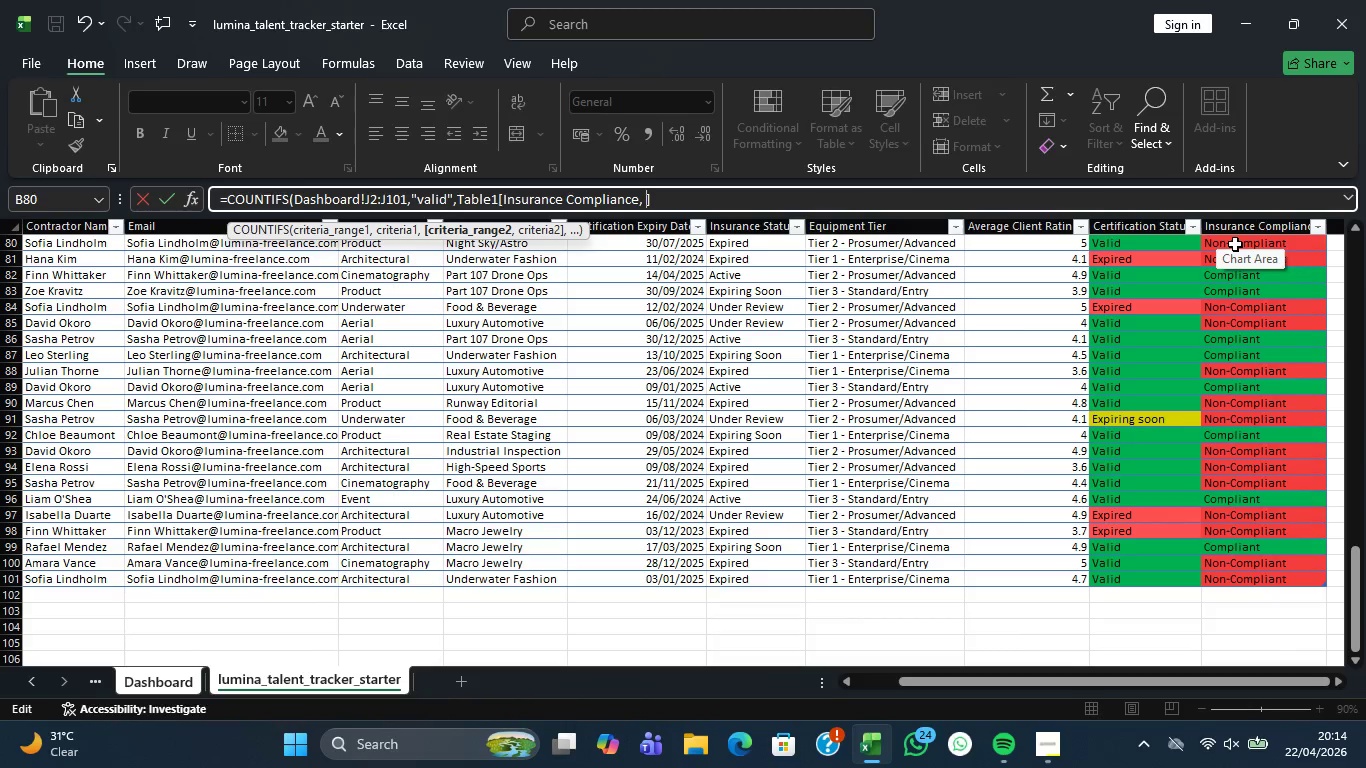 
key(Backspace)
 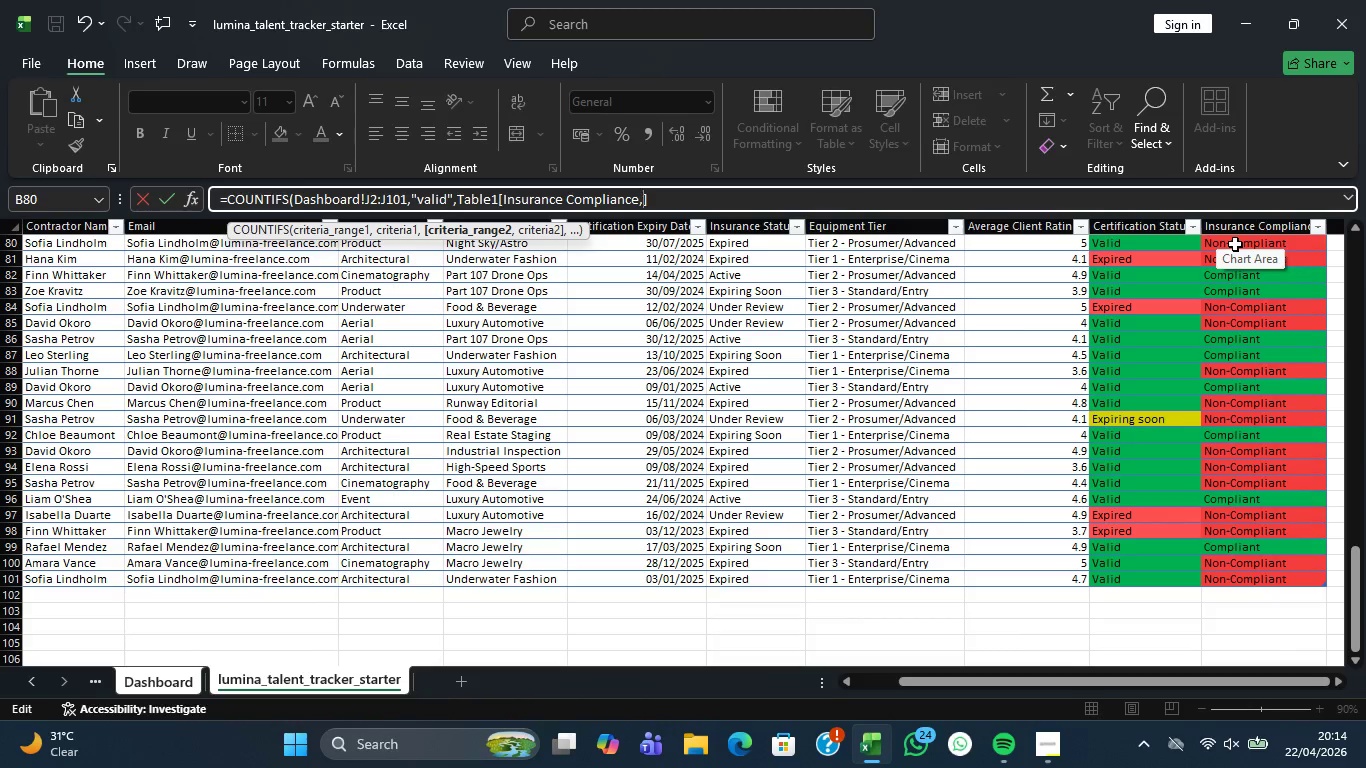 
key(Backspace)
 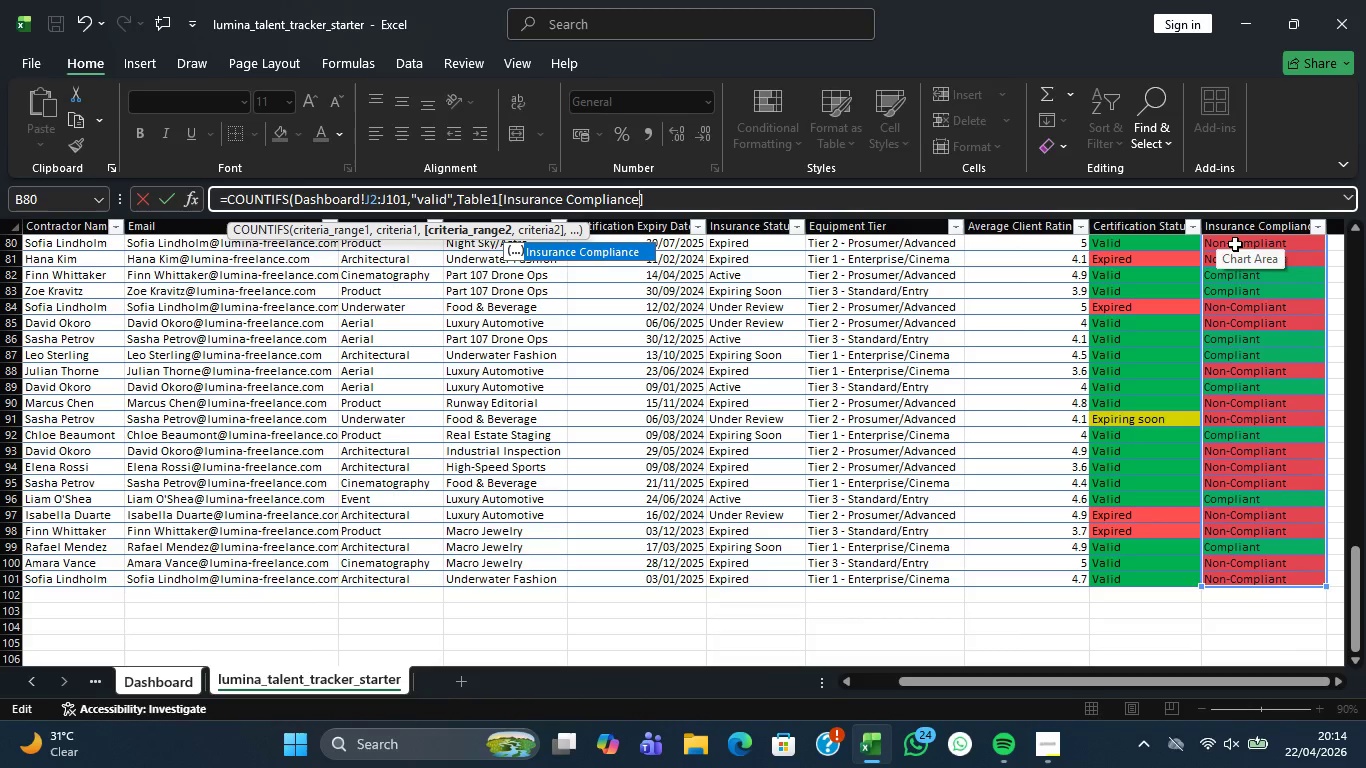 
key(ArrowRight)
 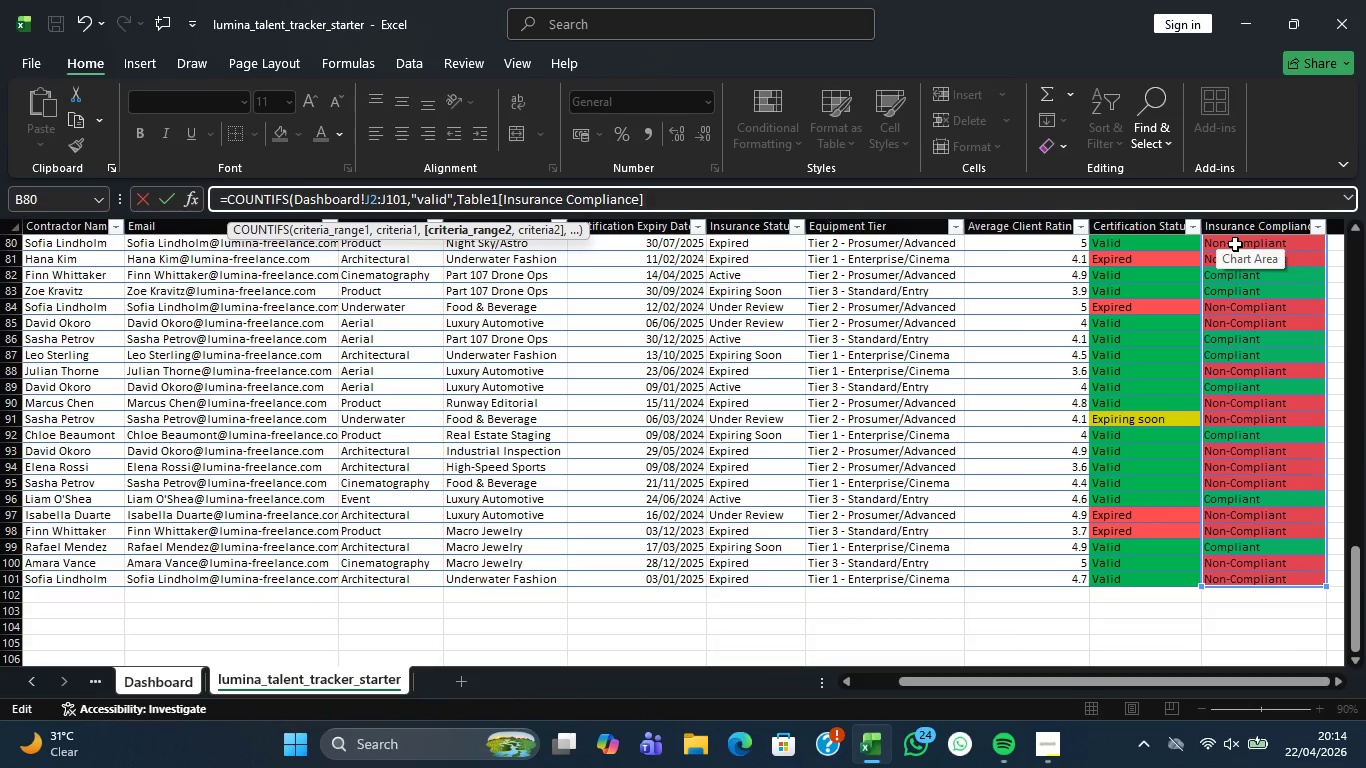 
key(Comma)
 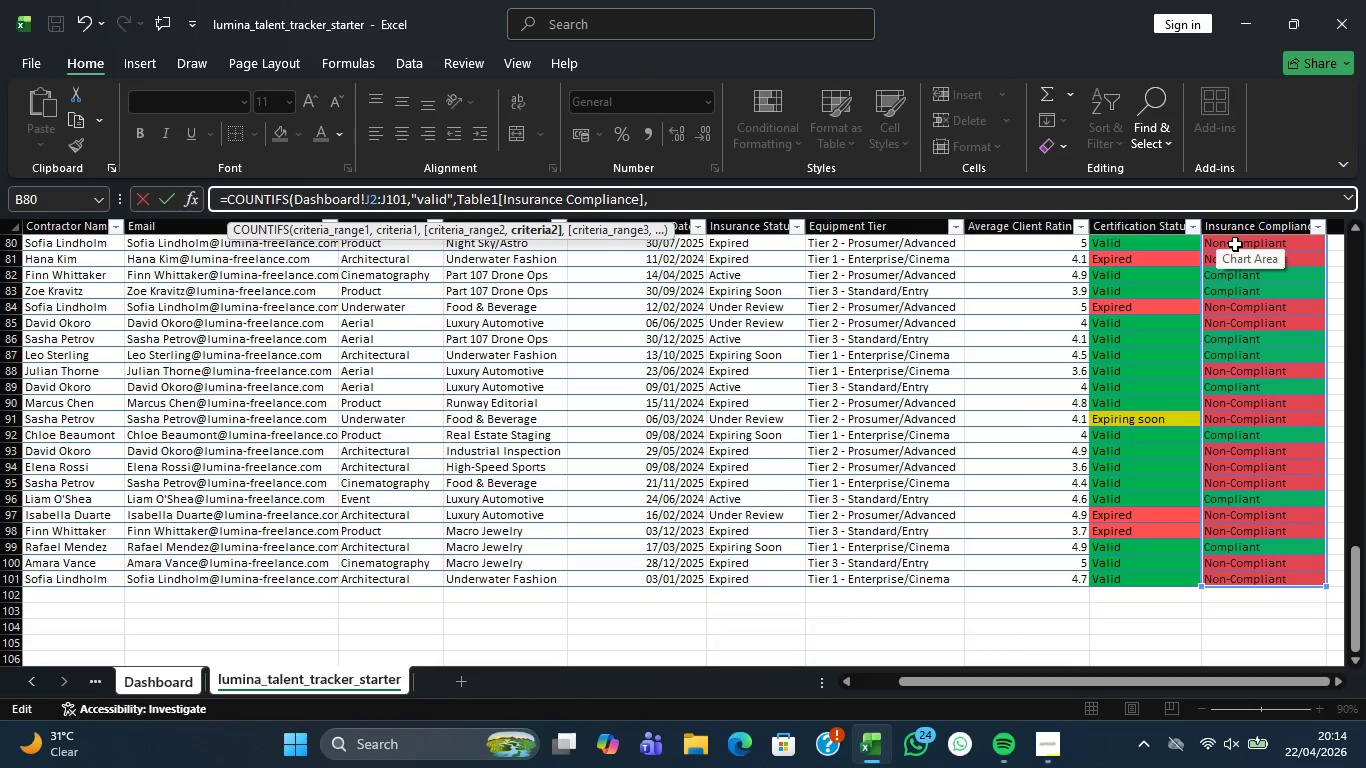 
wait(5.72)
 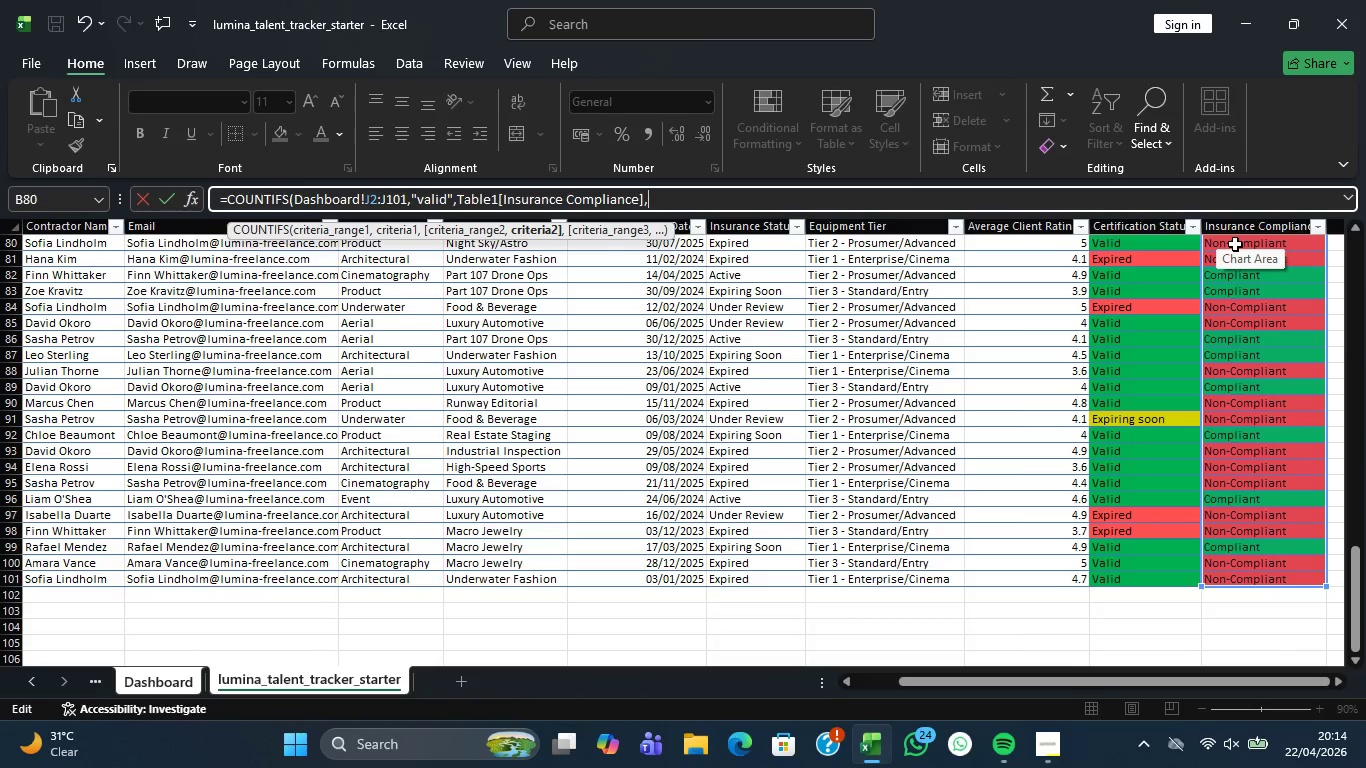 
type(compliant)
 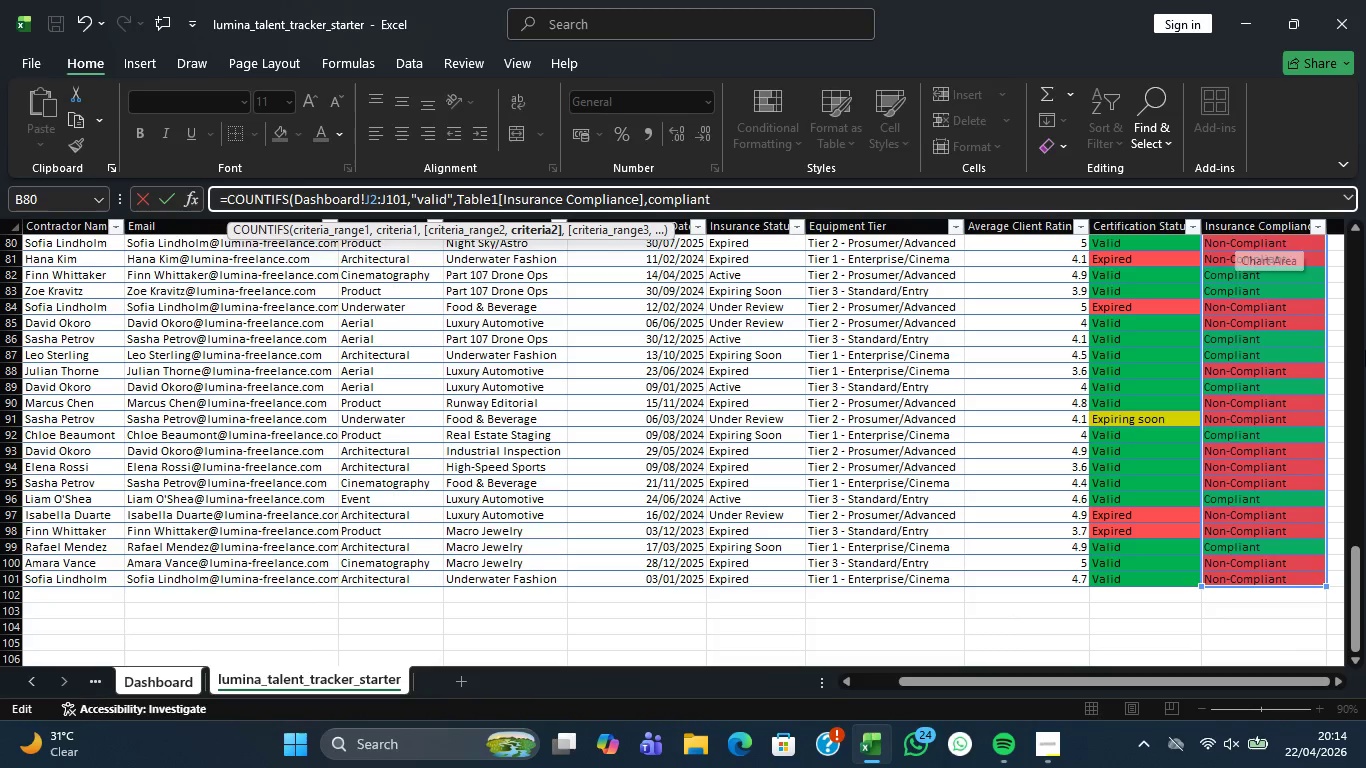 
key(Shift+Quote)
 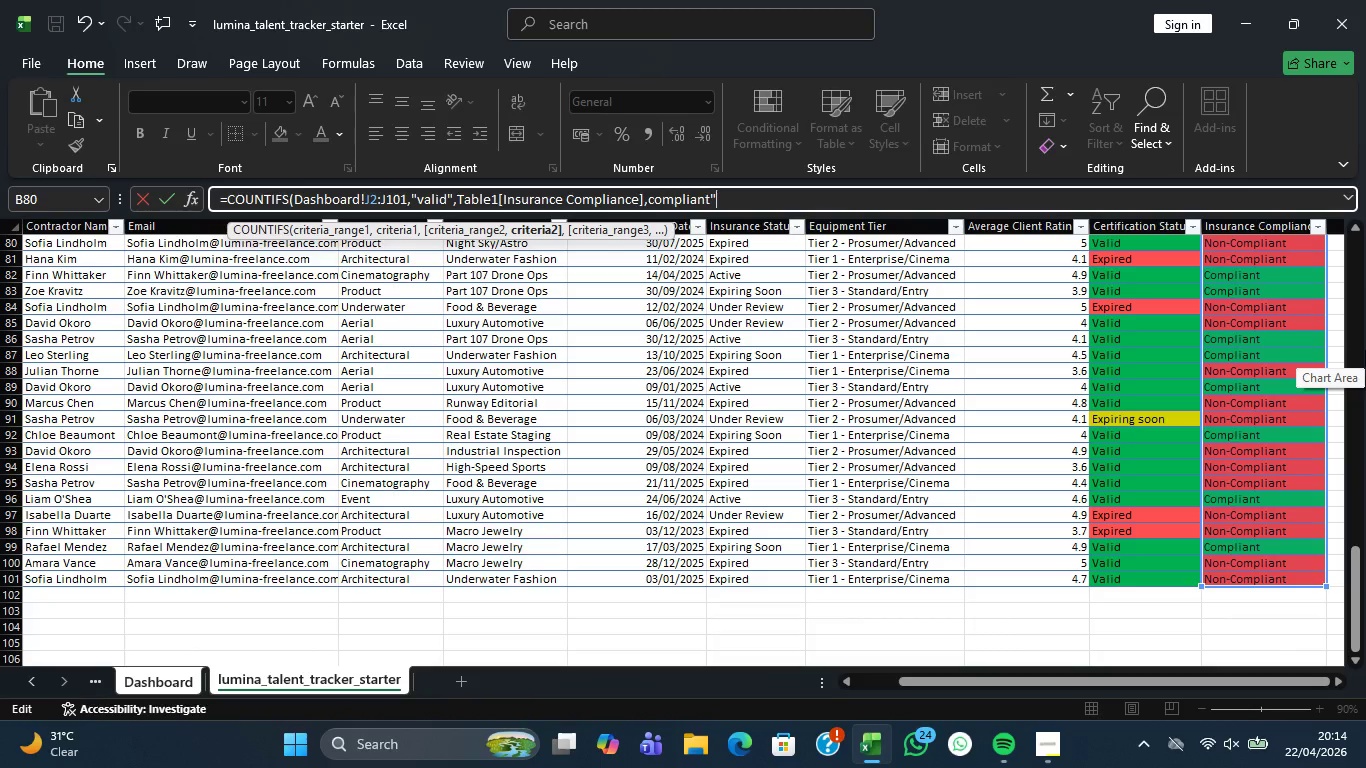 
hold_key(key=ArrowLeft, duration=0.7)
 